 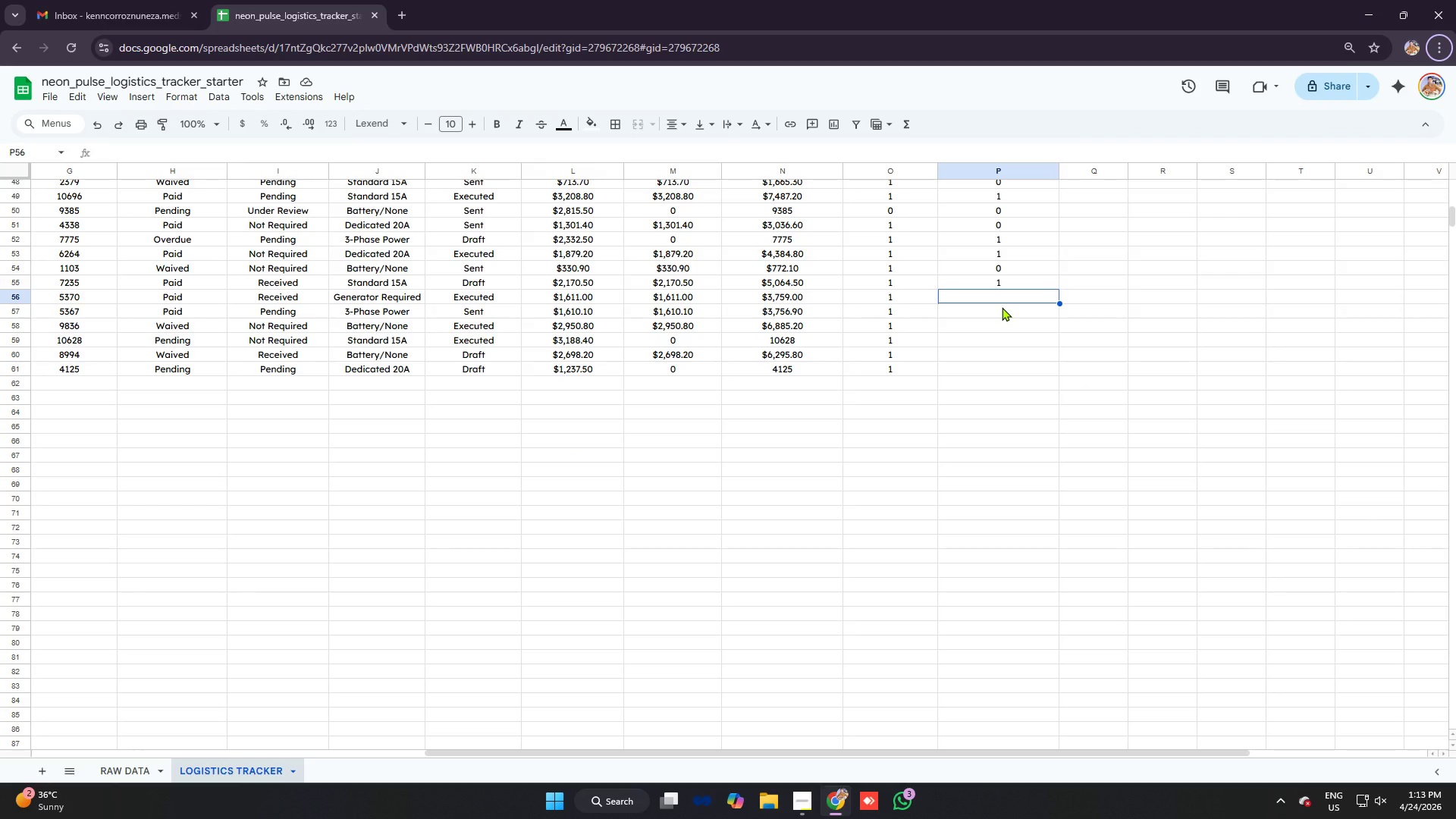 
left_click([1001, 307])
 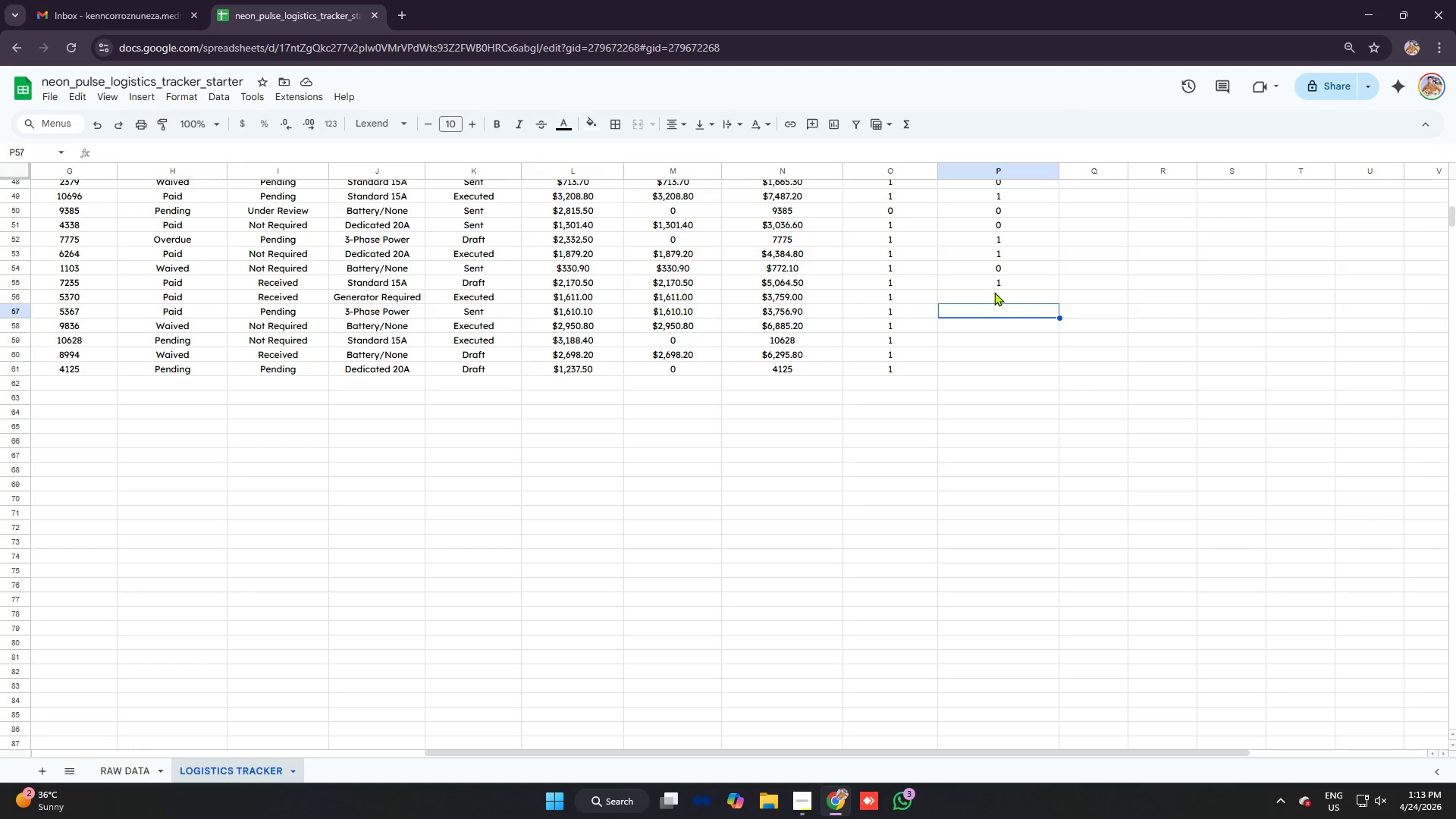 
left_click([994, 292])
 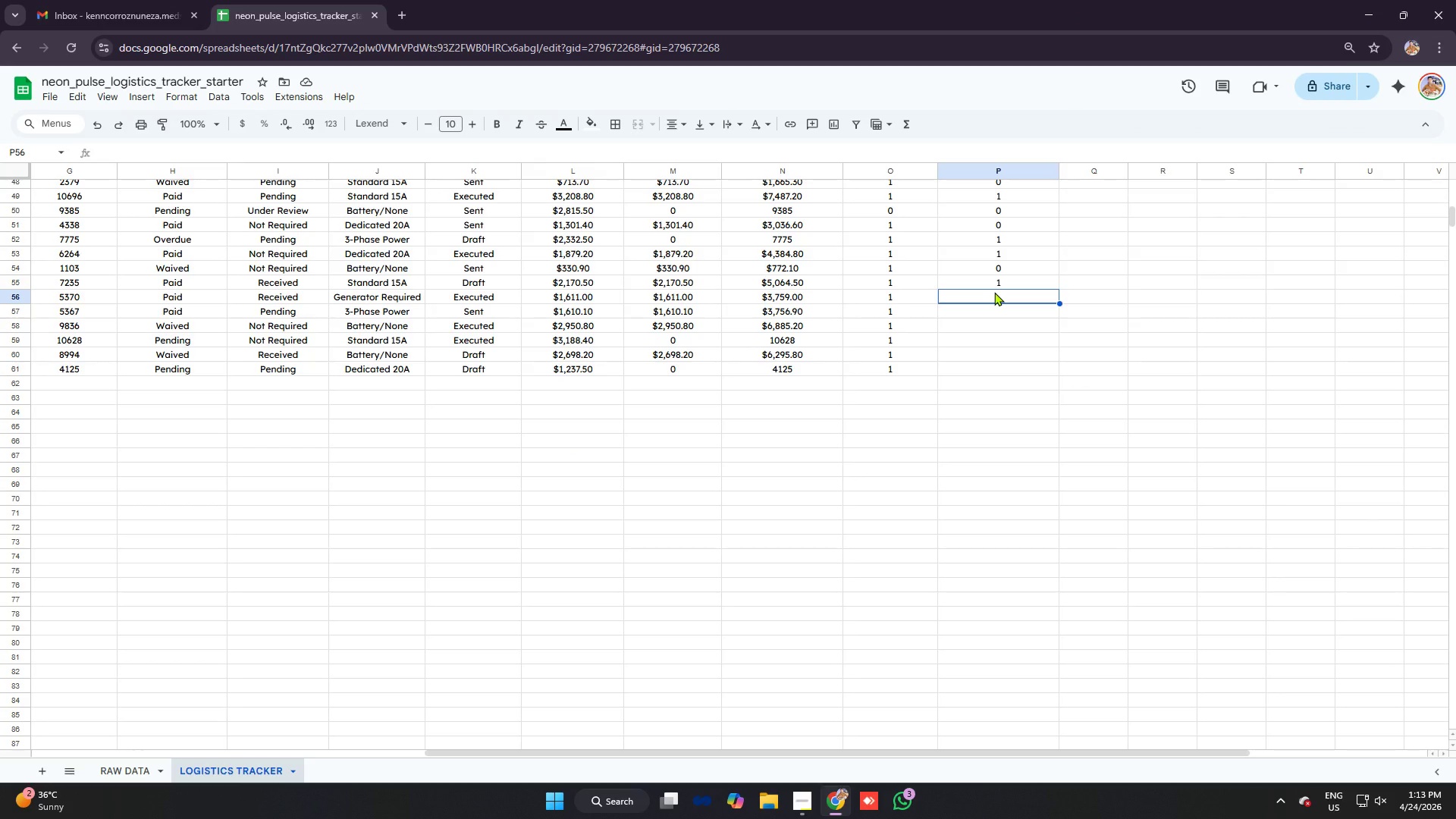 
key(Equal)
 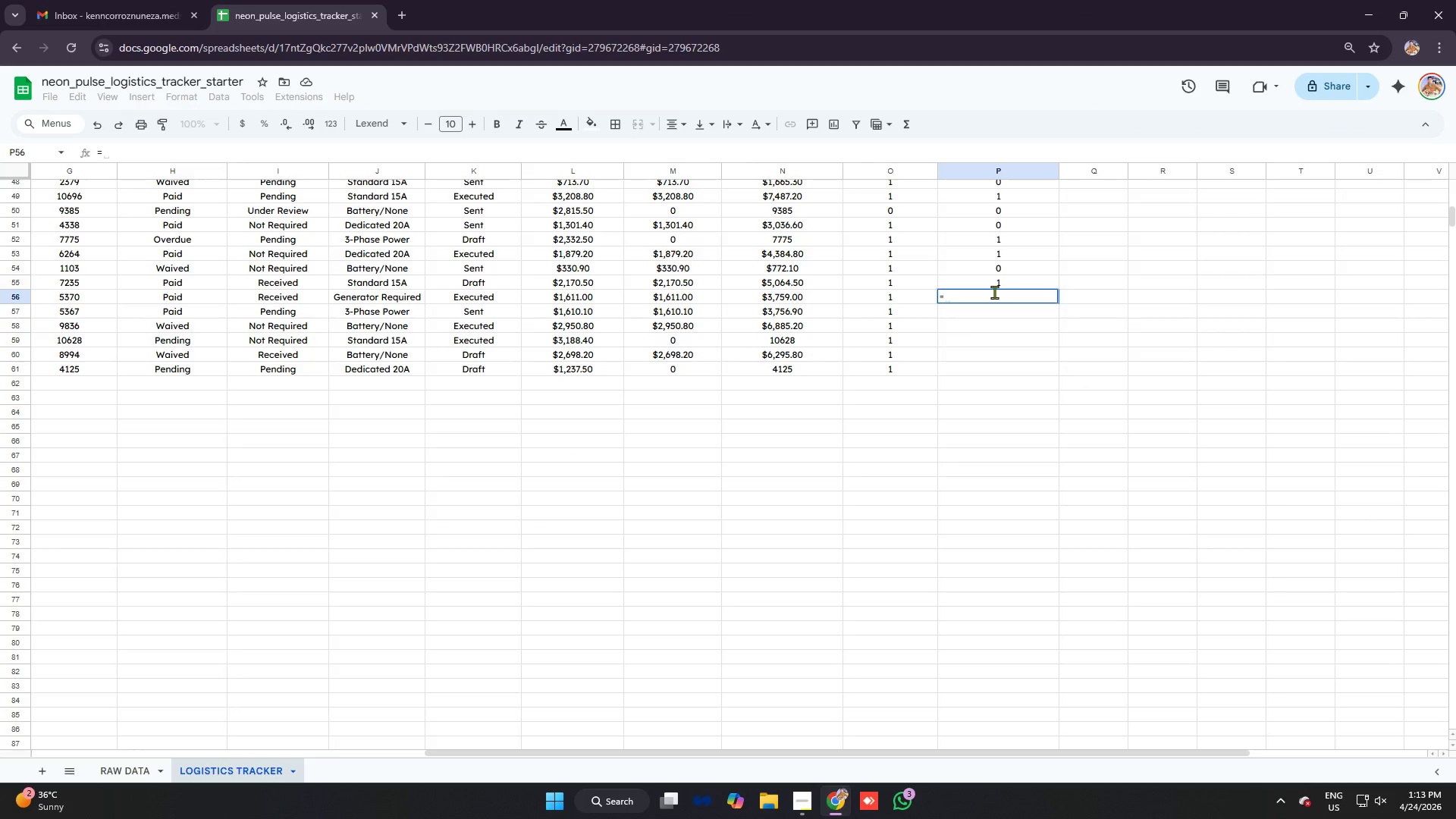 
type(IF)
key(Tab)
type(K)
 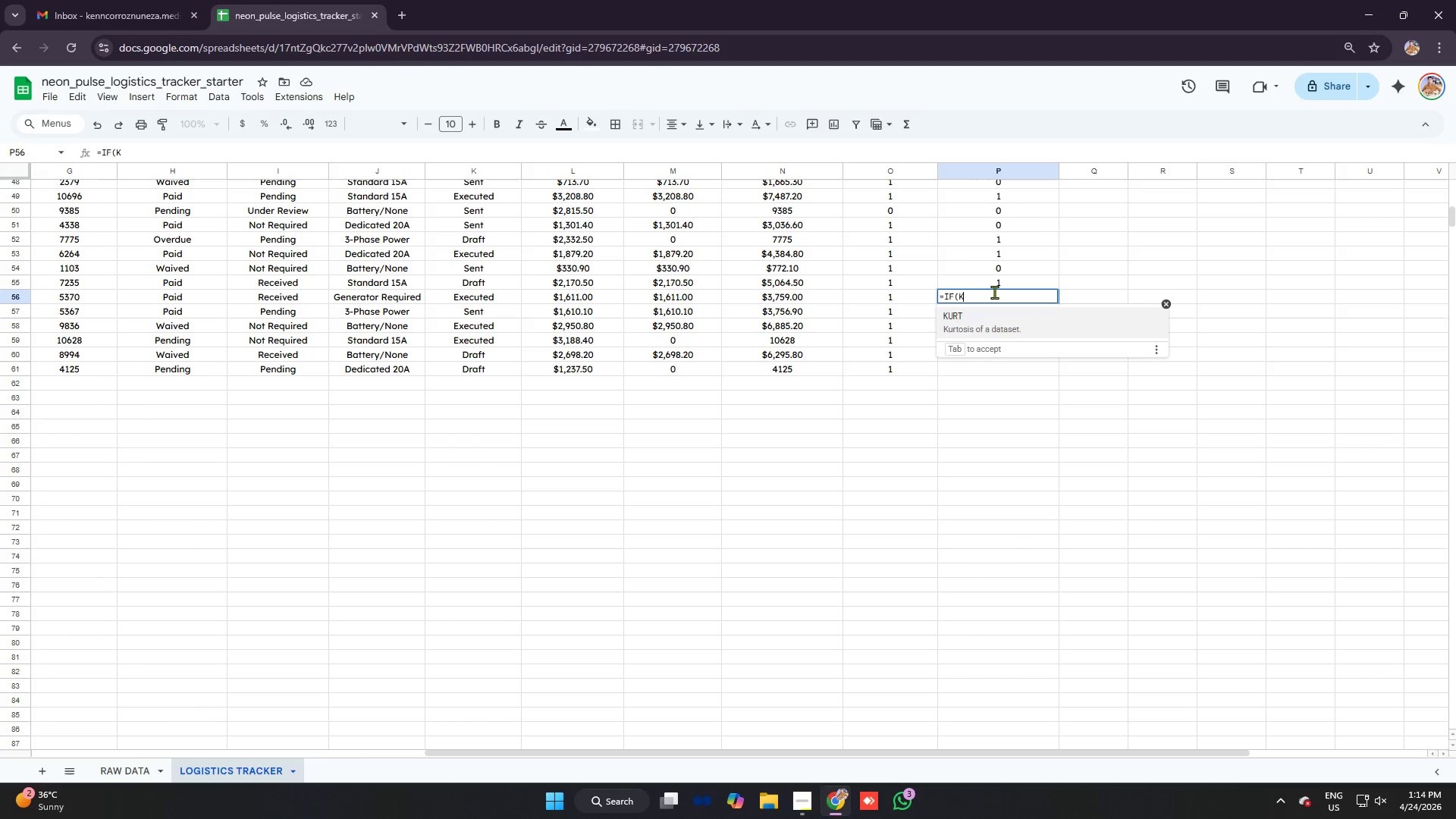 
wait(11.95)
 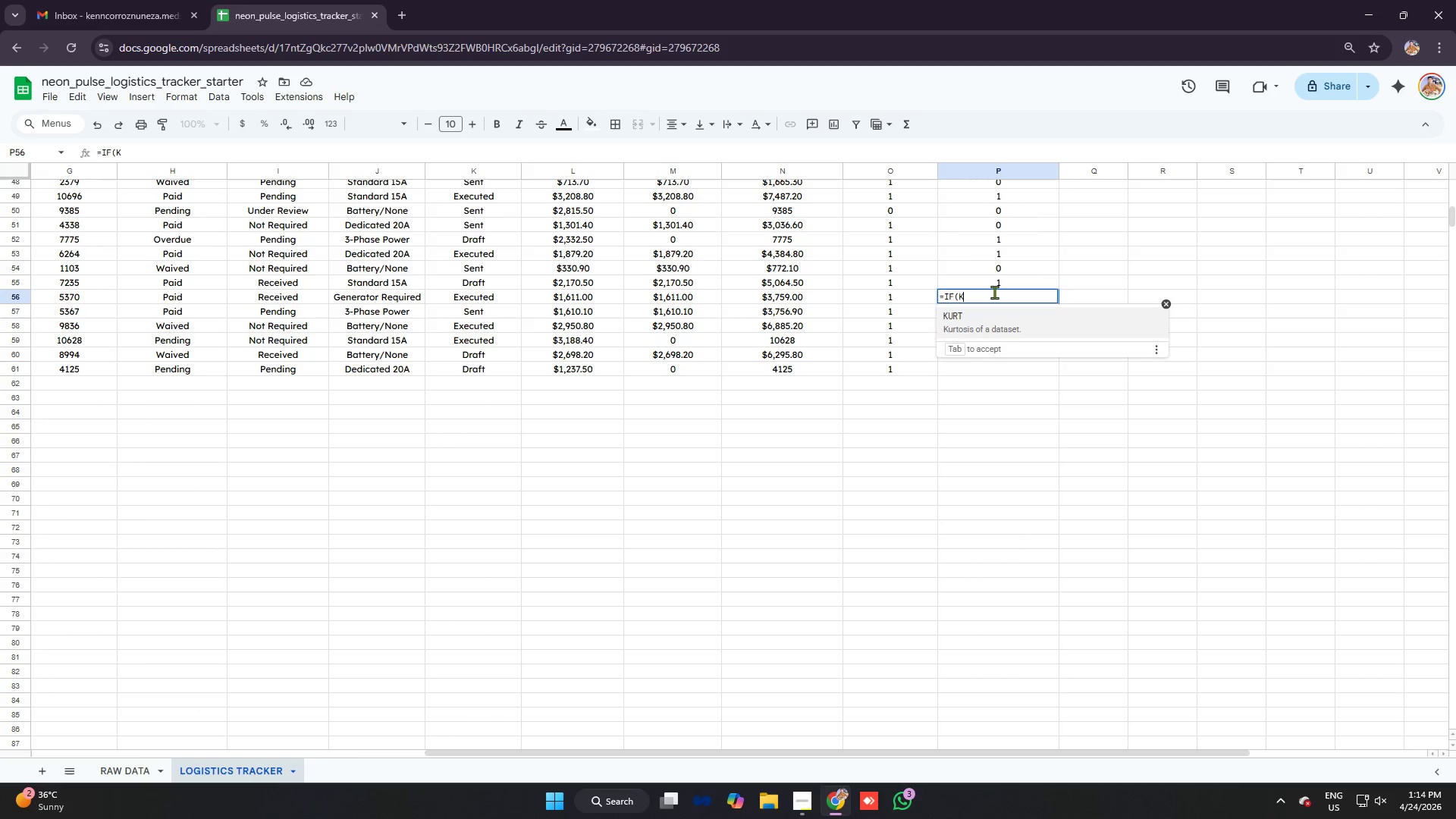 
type(565)
key(Backspace)
key(Backspace)
type(6)
 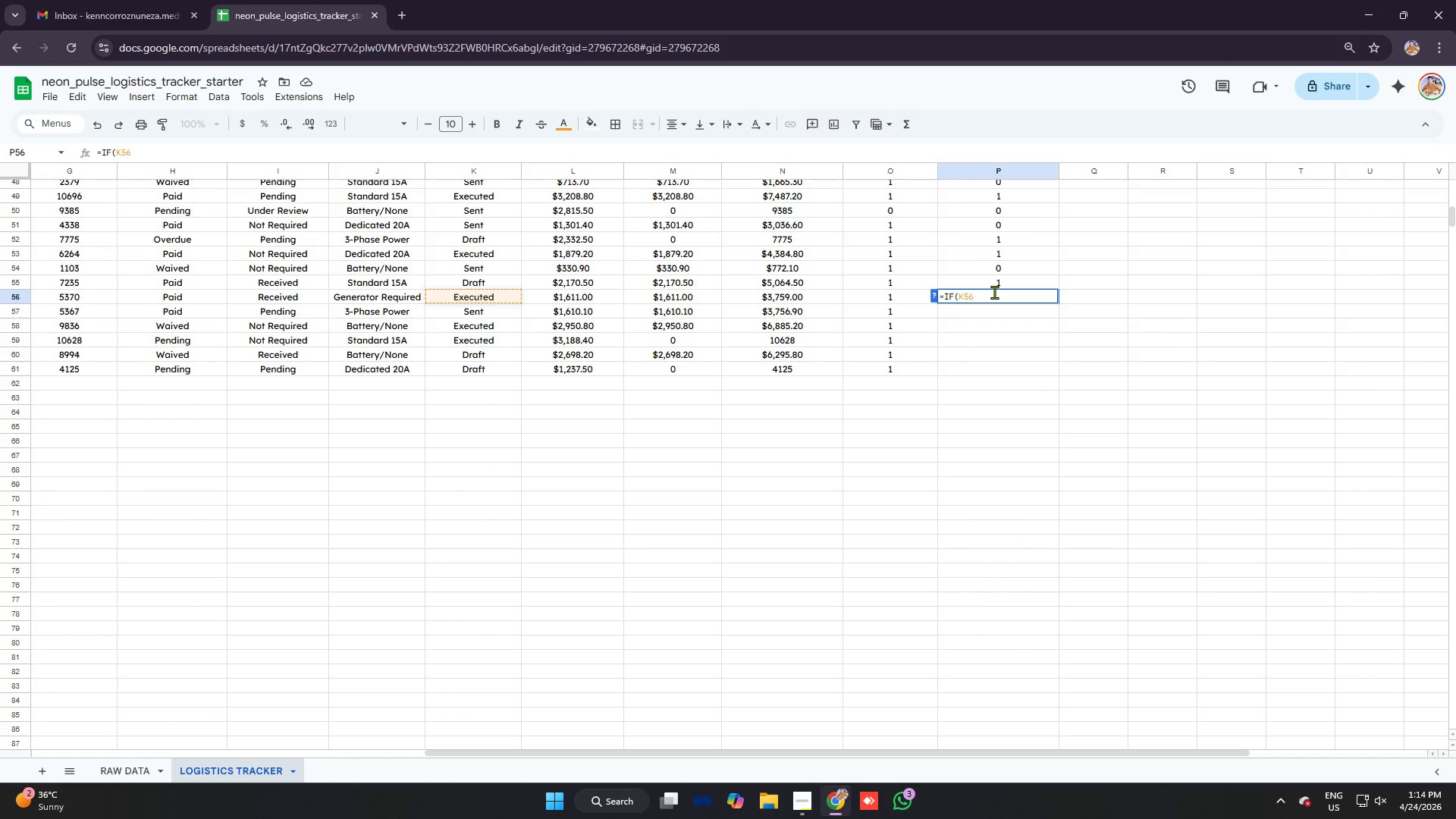 
key(Control+V)
 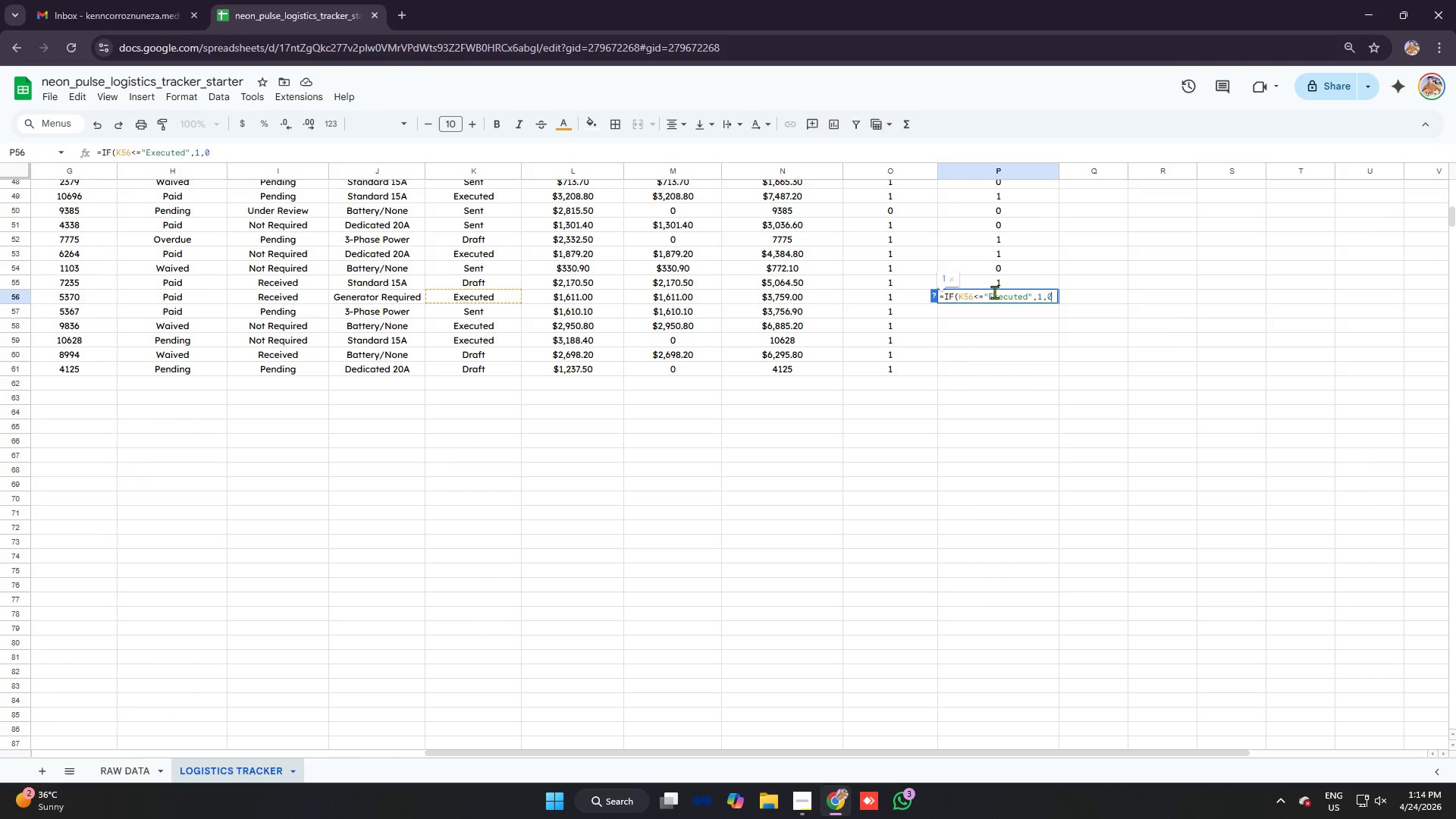 
key(Enter)
 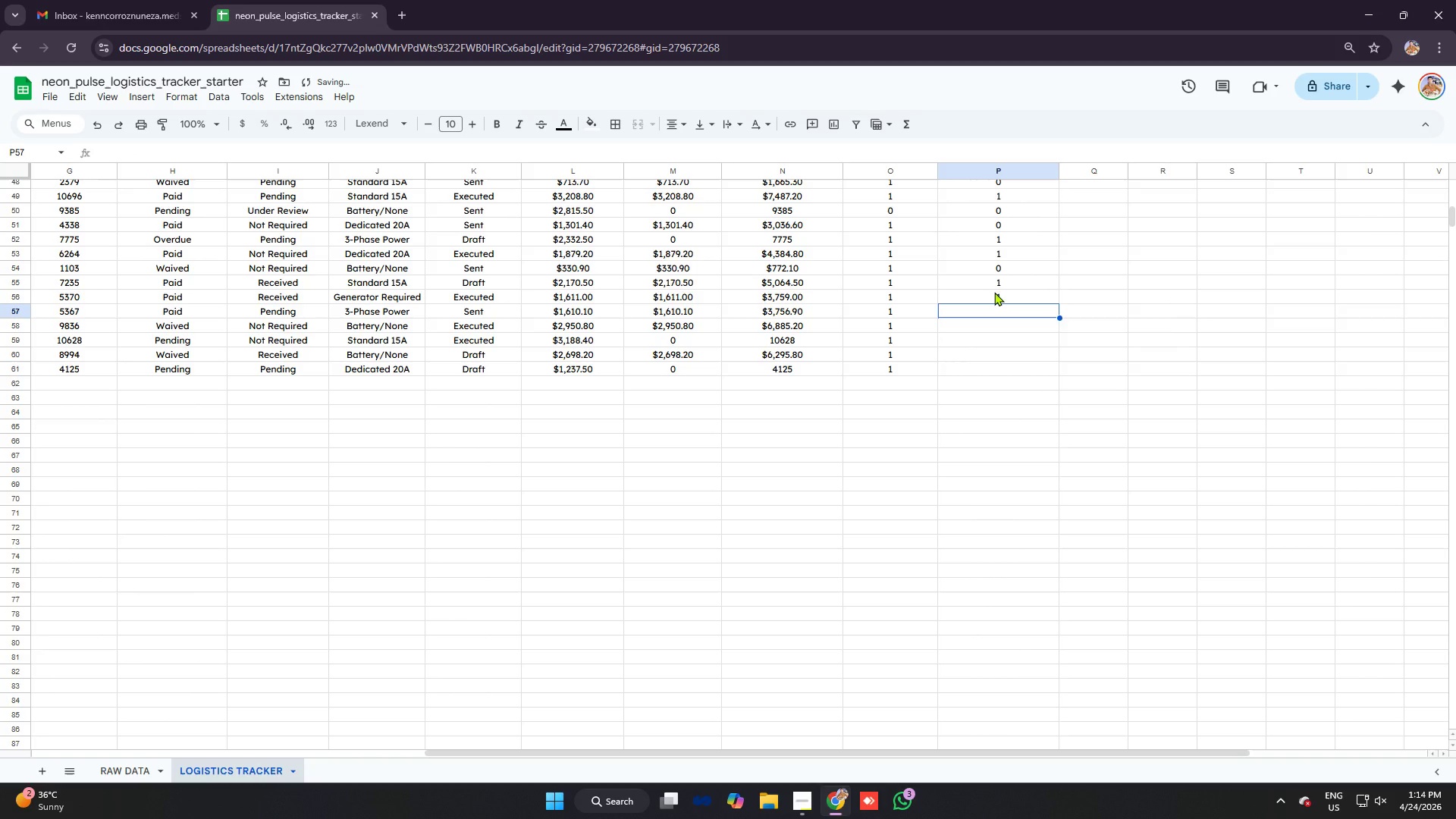 
type(=IF)
key(Tab)
type(K57)
 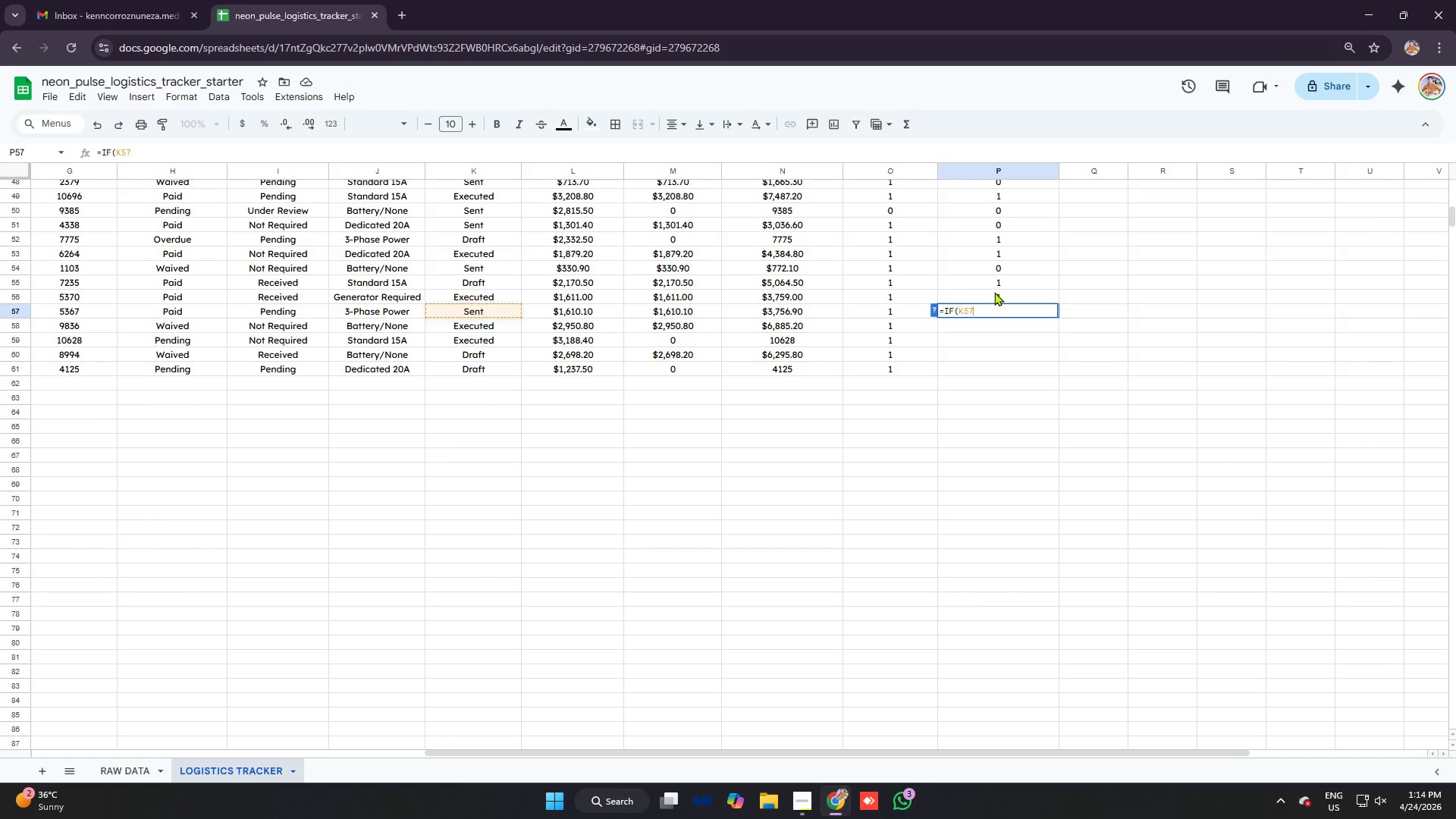 
key(Control+ControlLeft)
 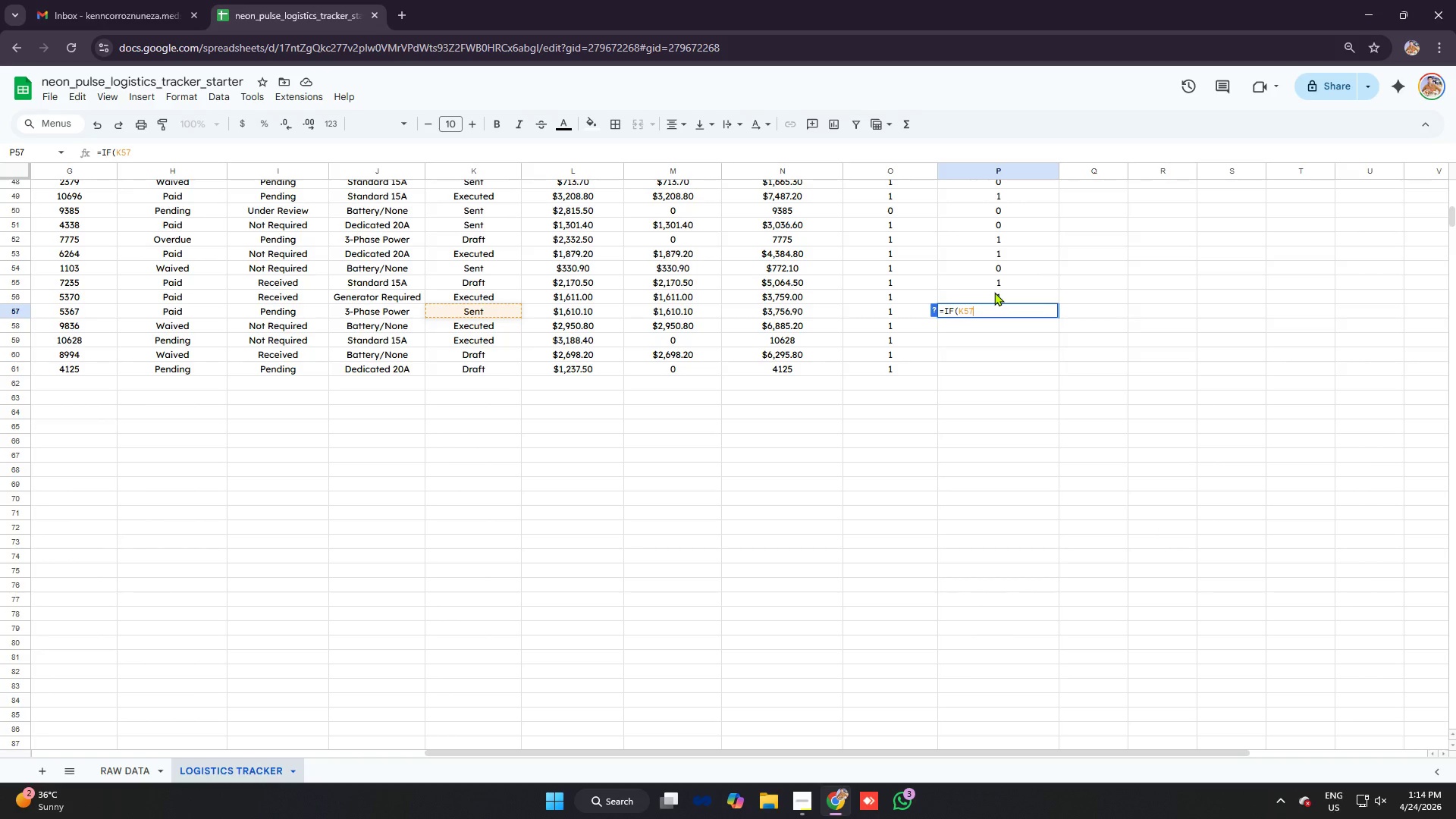 
key(Control+V)
 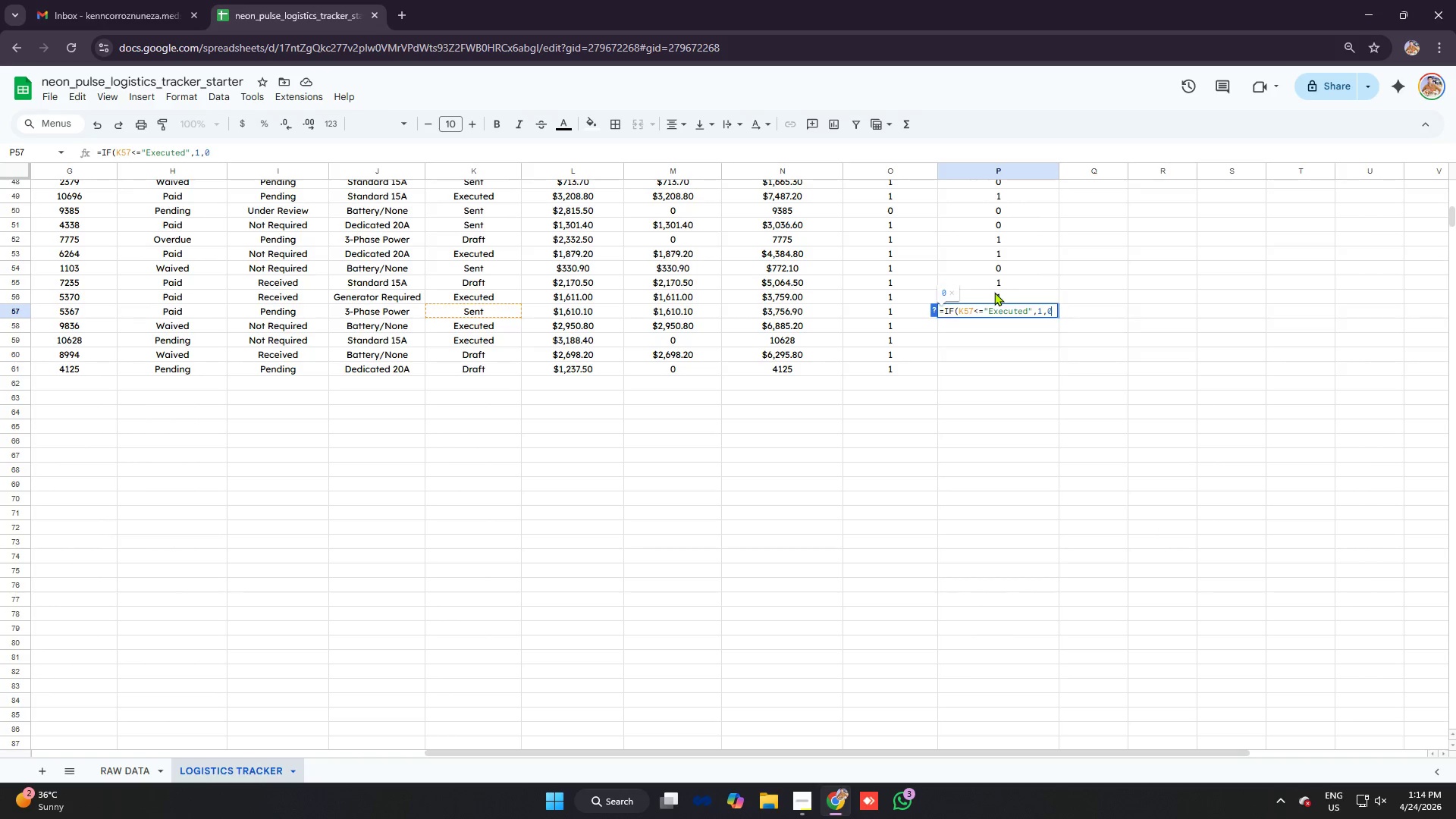 
key(Enter)
 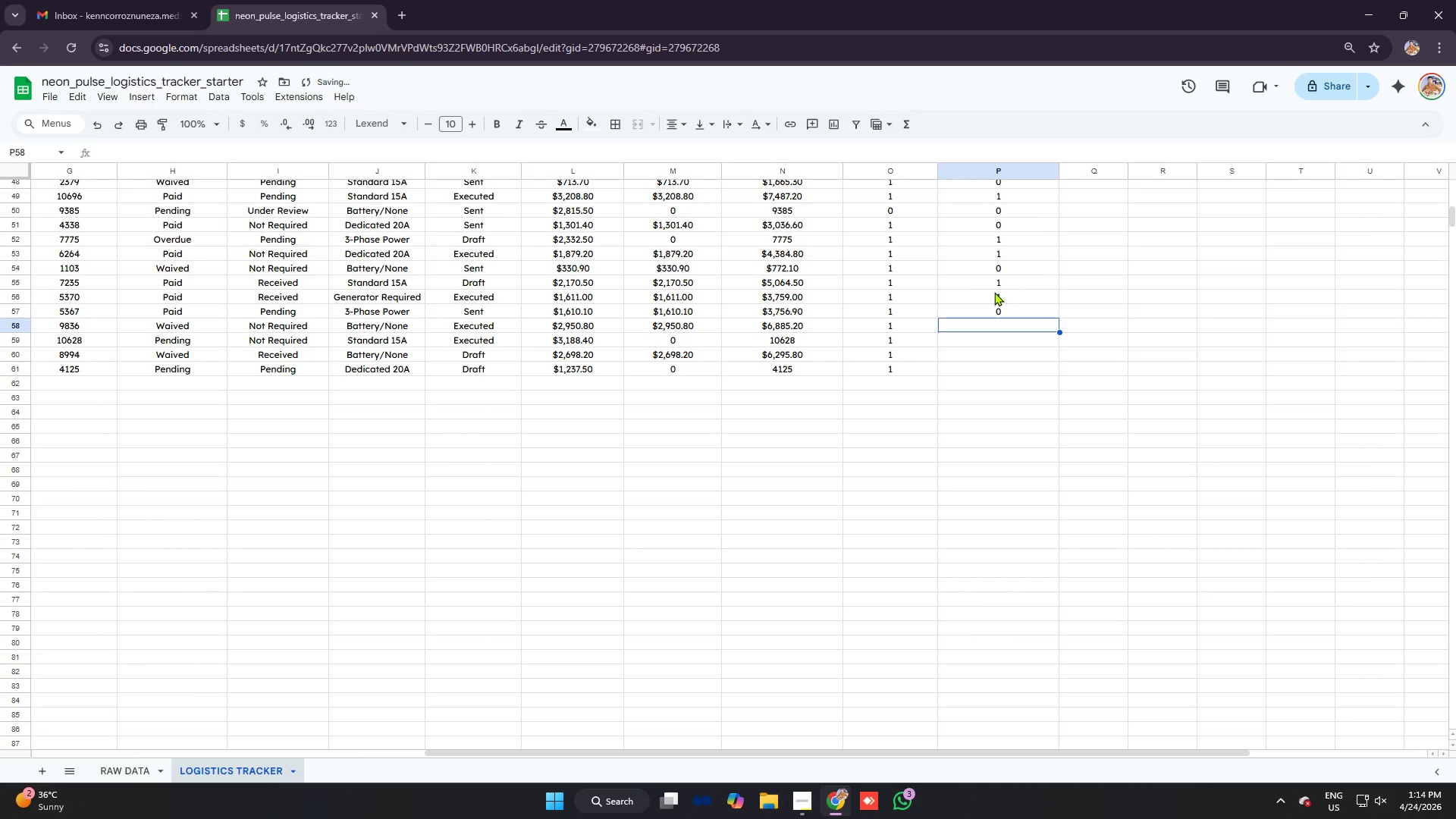 
type(=IF)
key(Tab)
type(K58)
 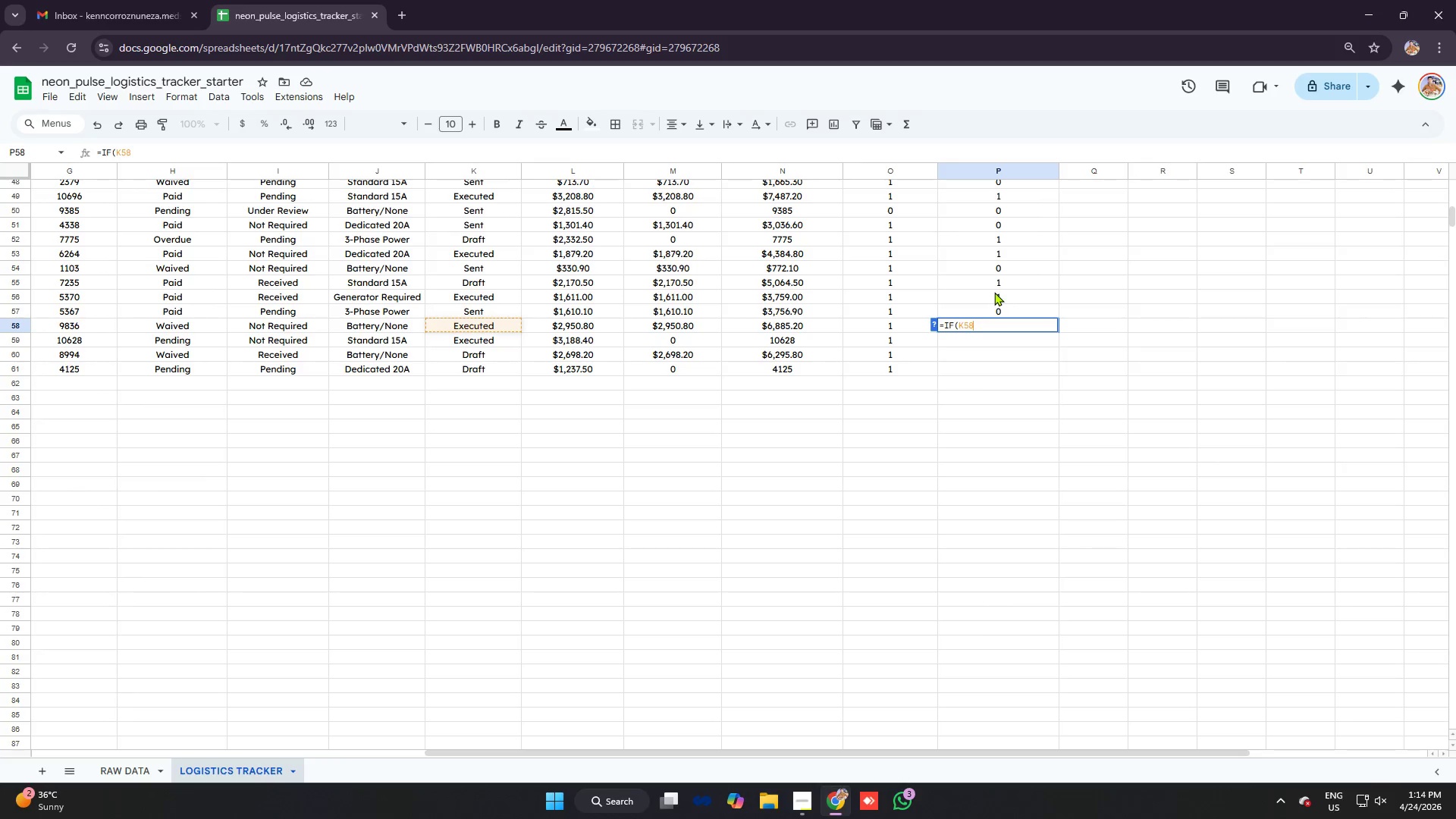 
key(Control+ControlLeft)
 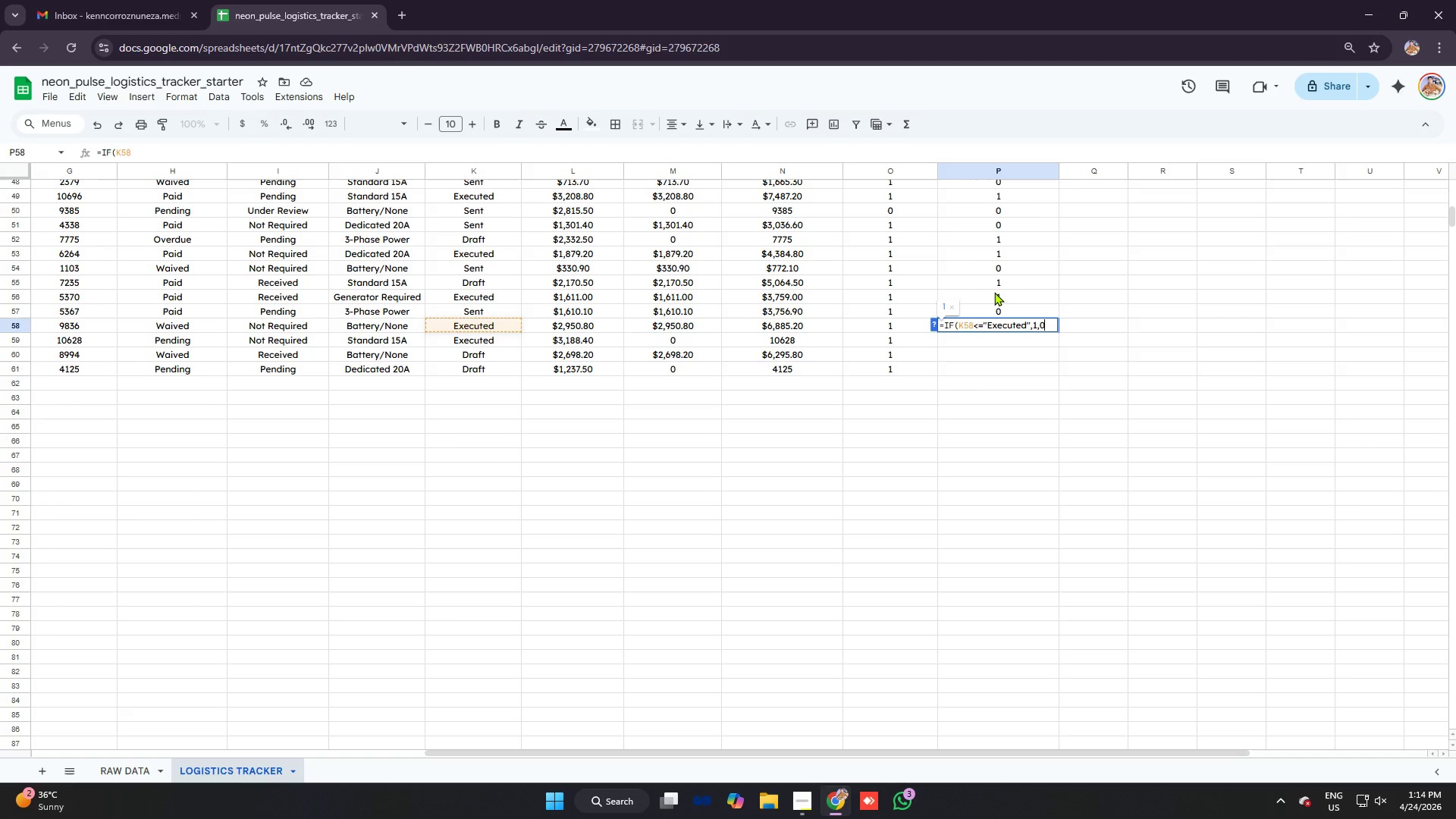 
key(Control+V)
 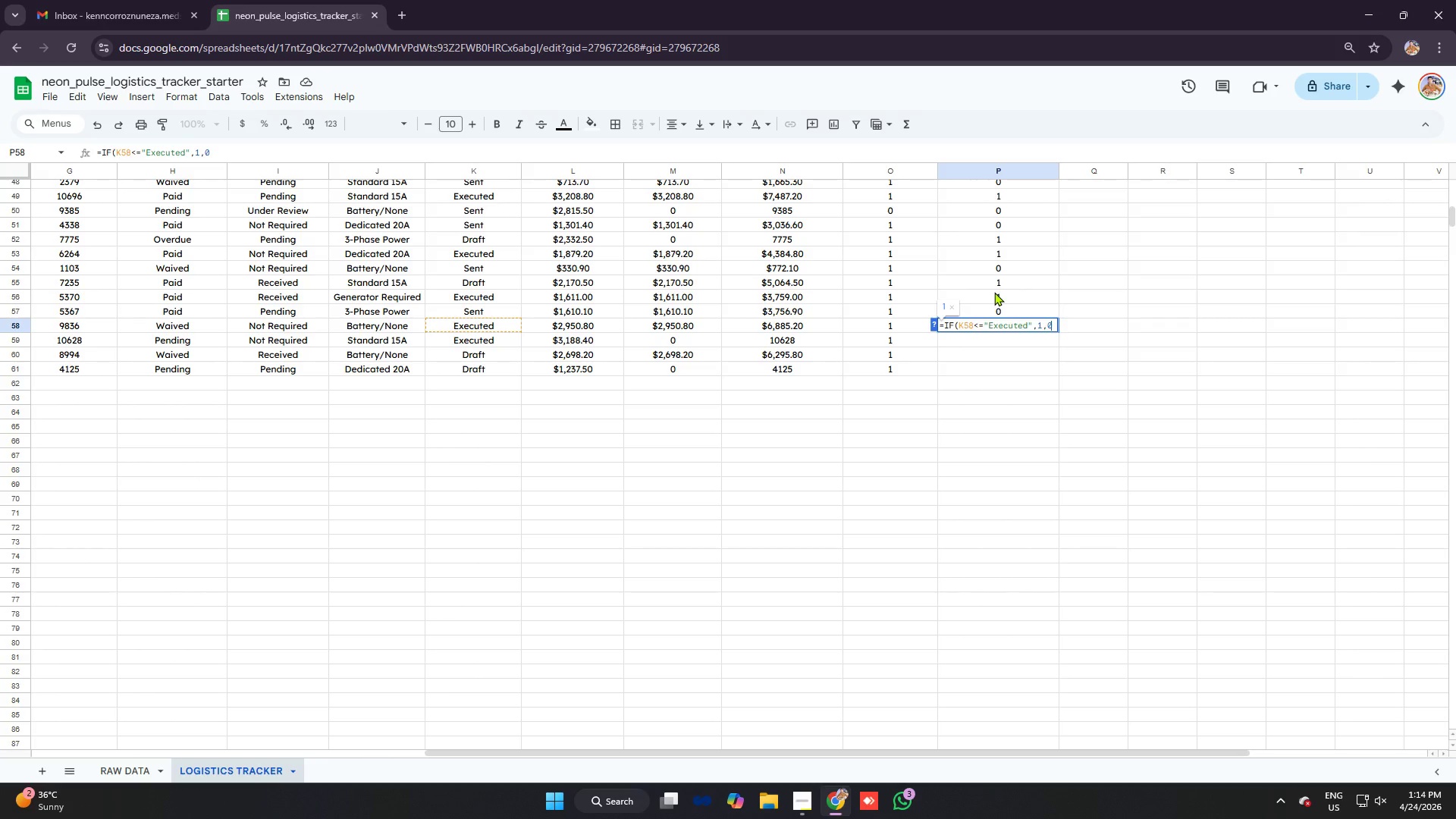 
key(Enter)
 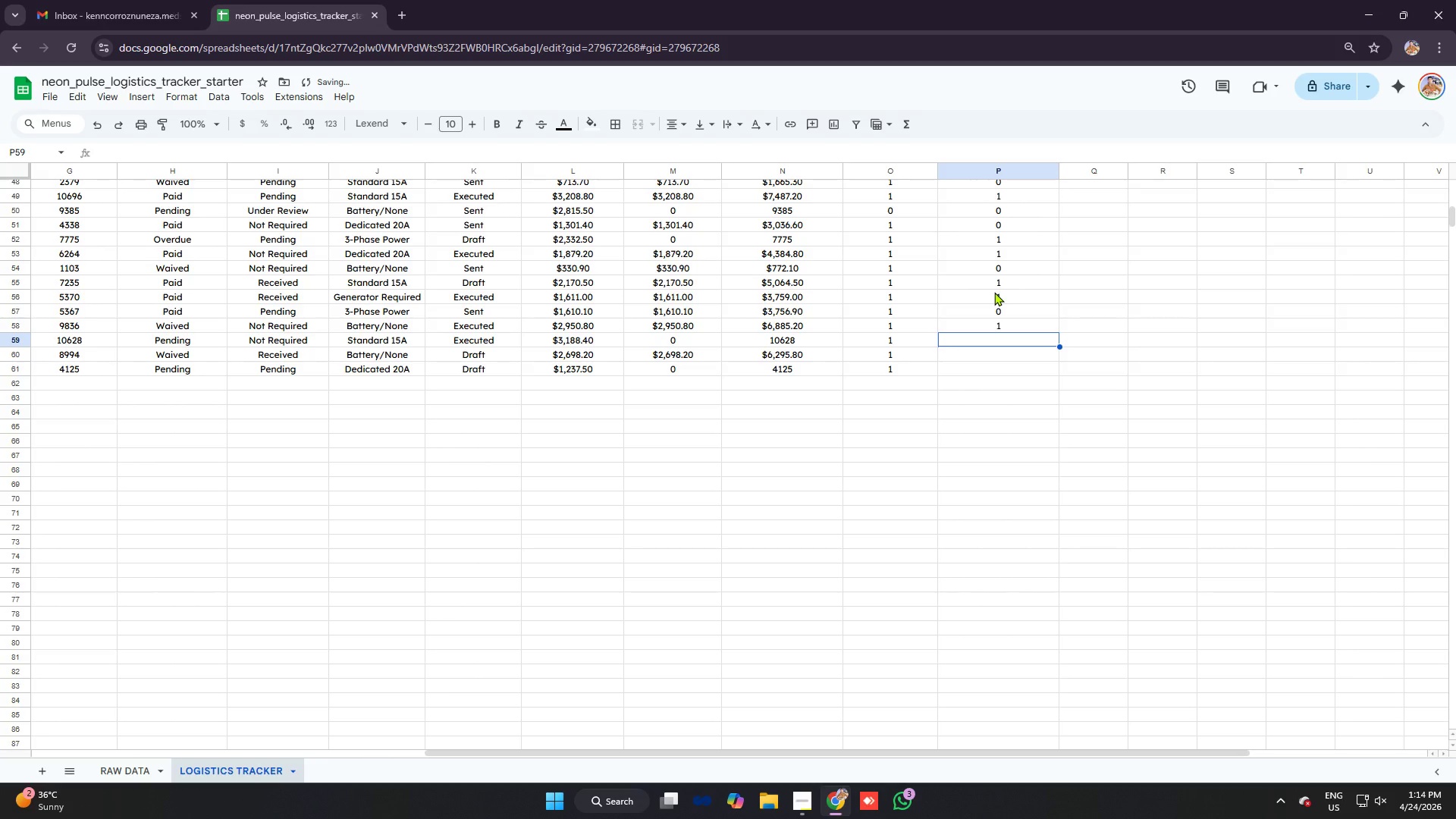 
type(=IF)
key(Tab)
type(K59)
 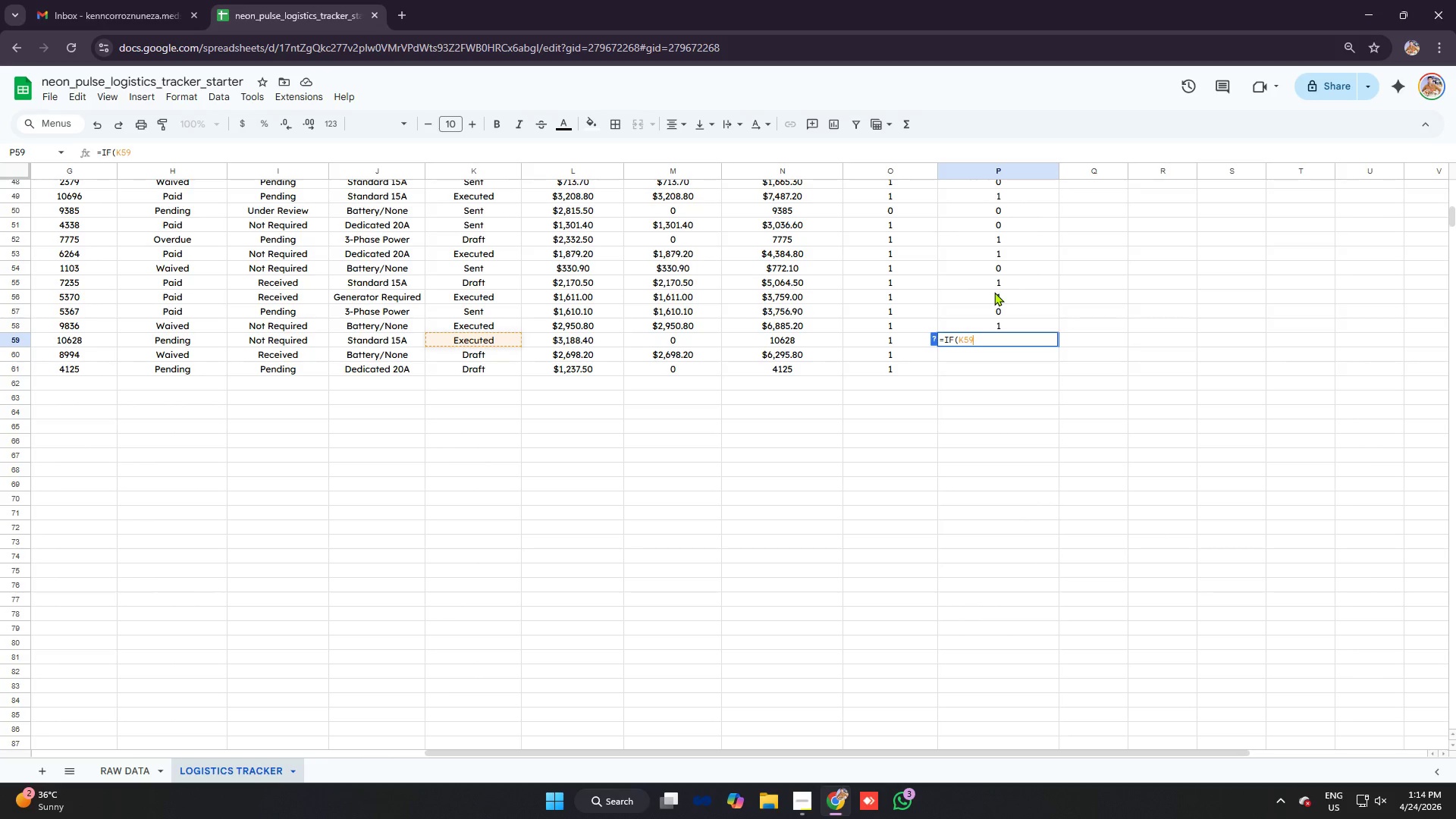 
key(Control+ControlLeft)
 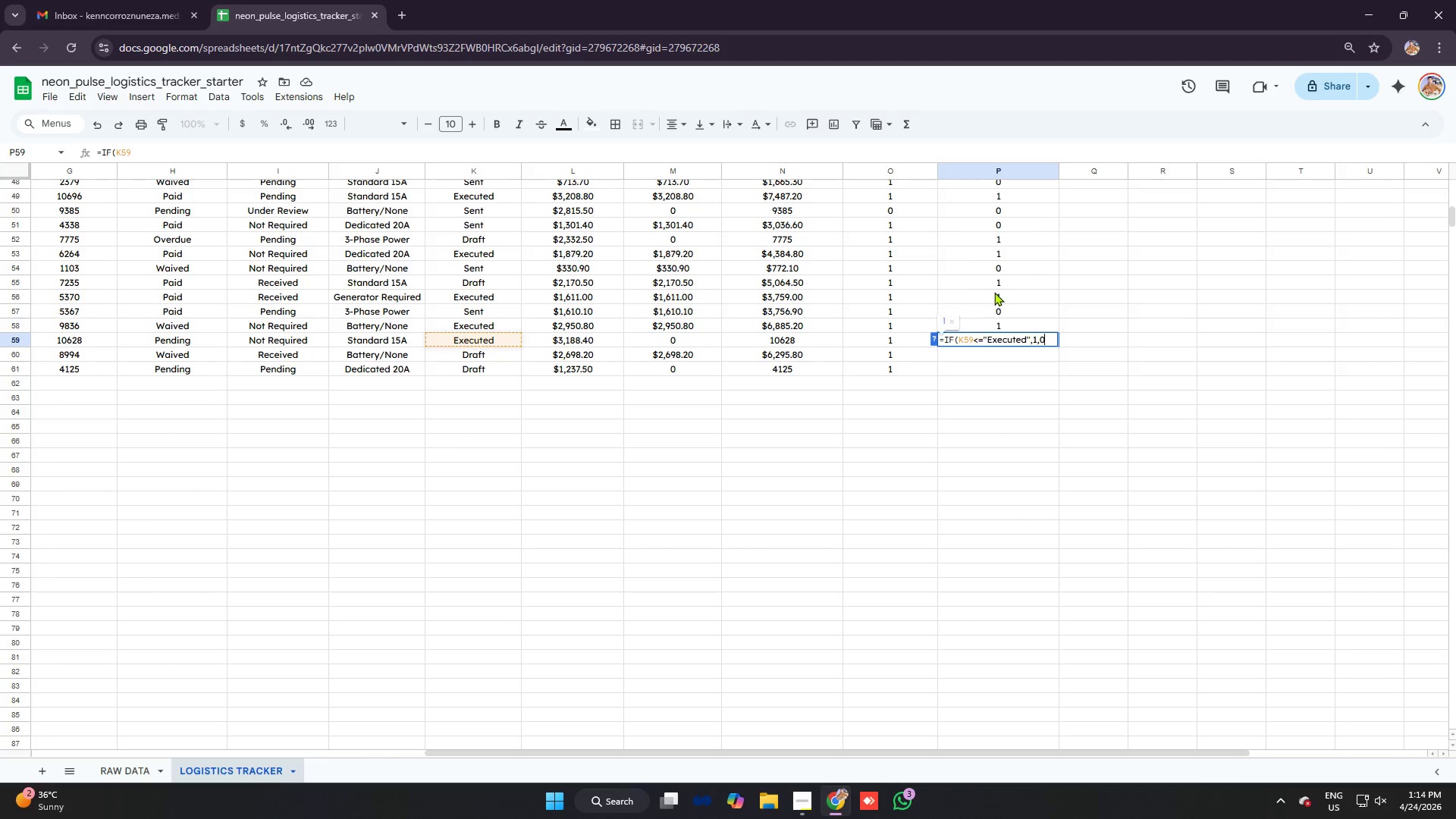 
key(Control+V)
 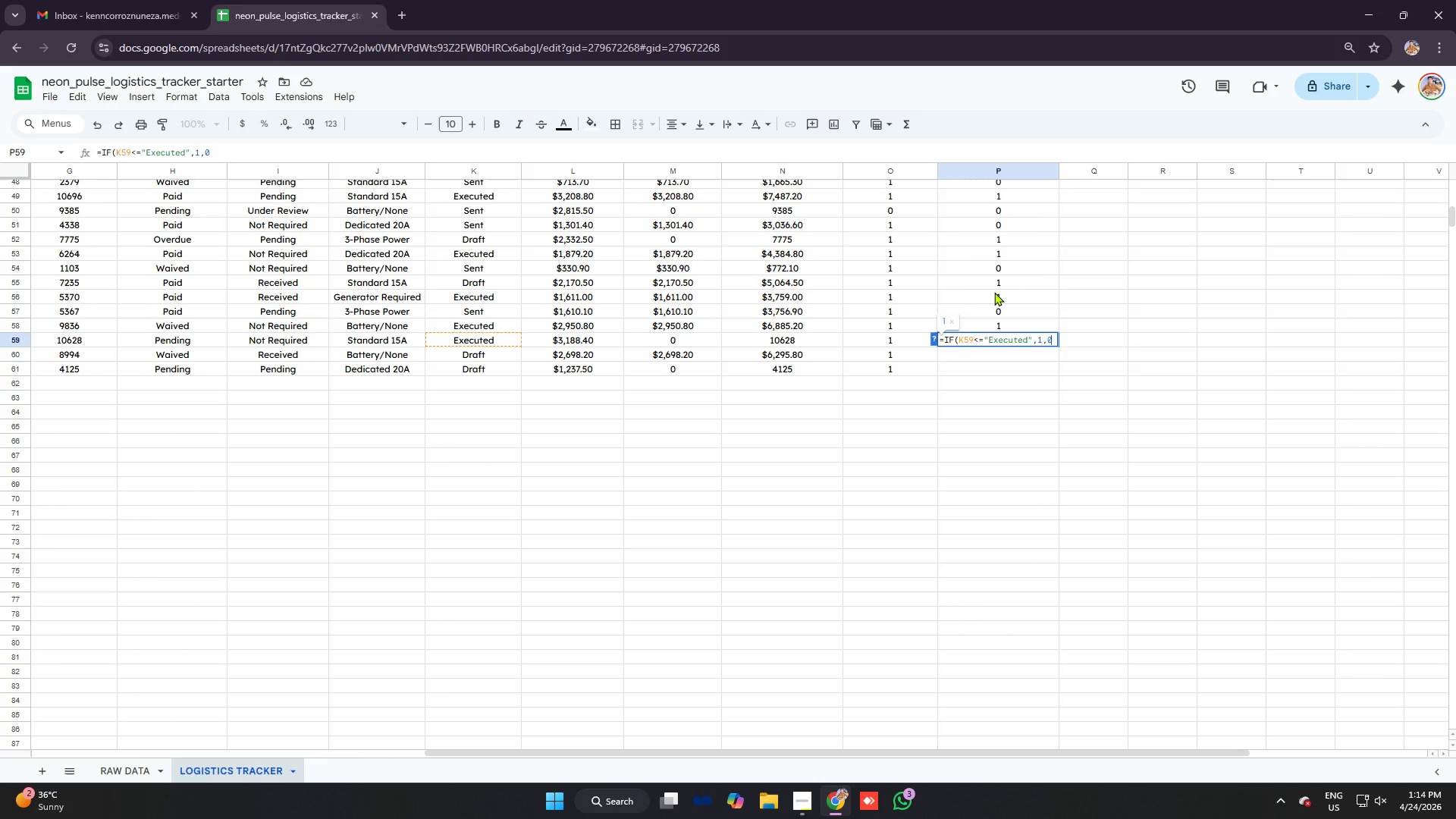 
key(Enter)
 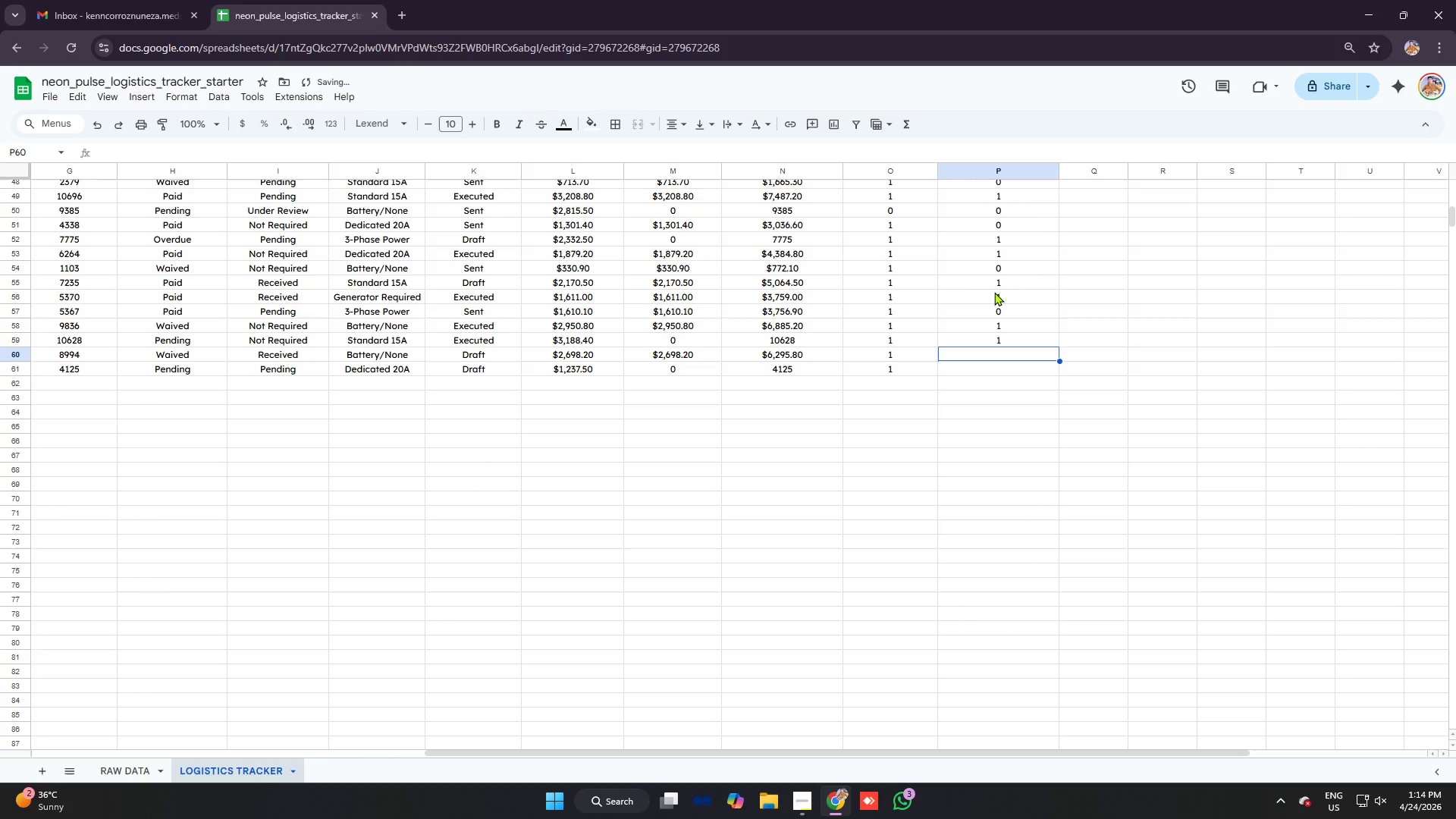 
type(=IF)
key(Tab)
type(K60)
 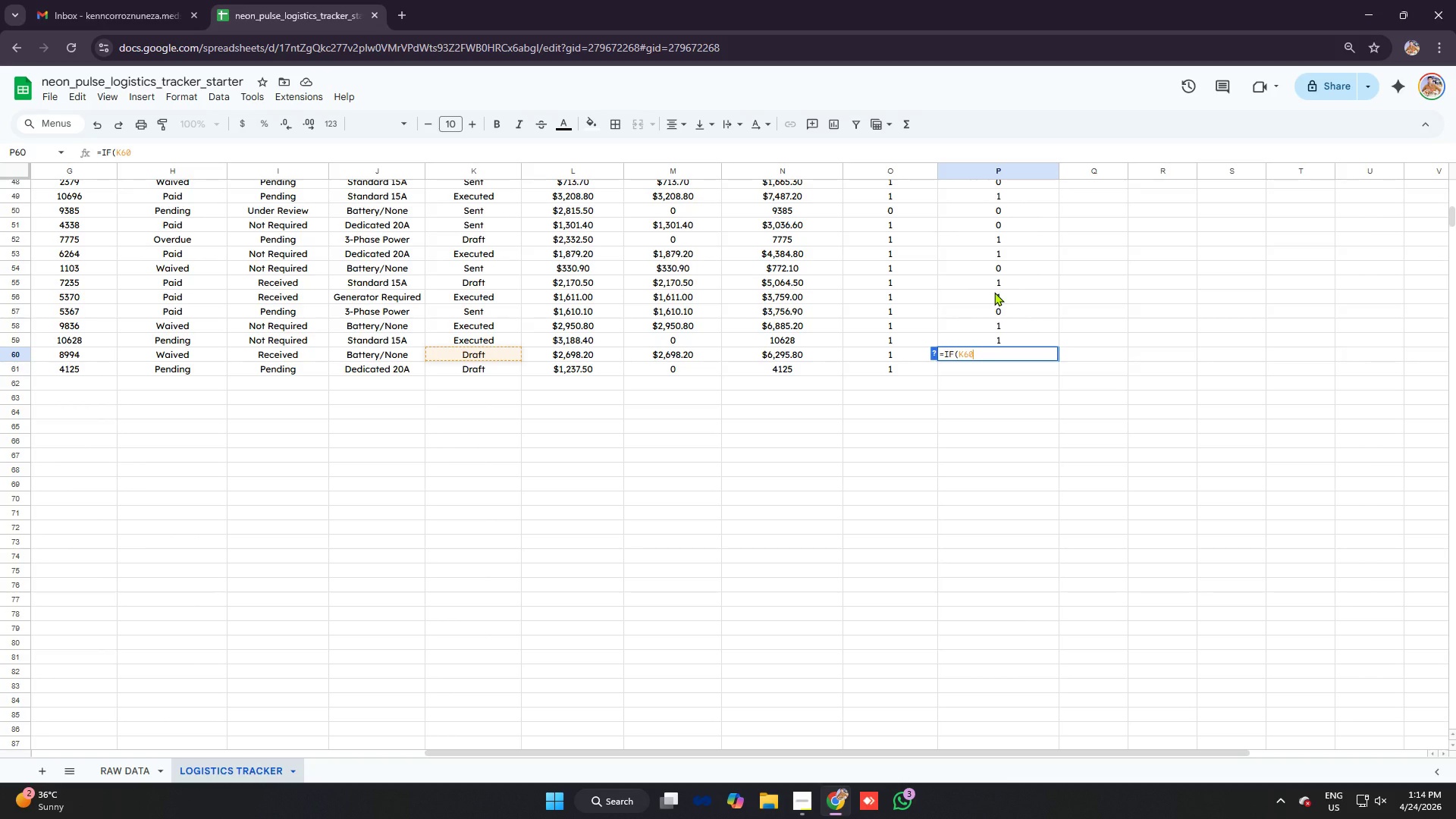 
key(Control+ControlLeft)
 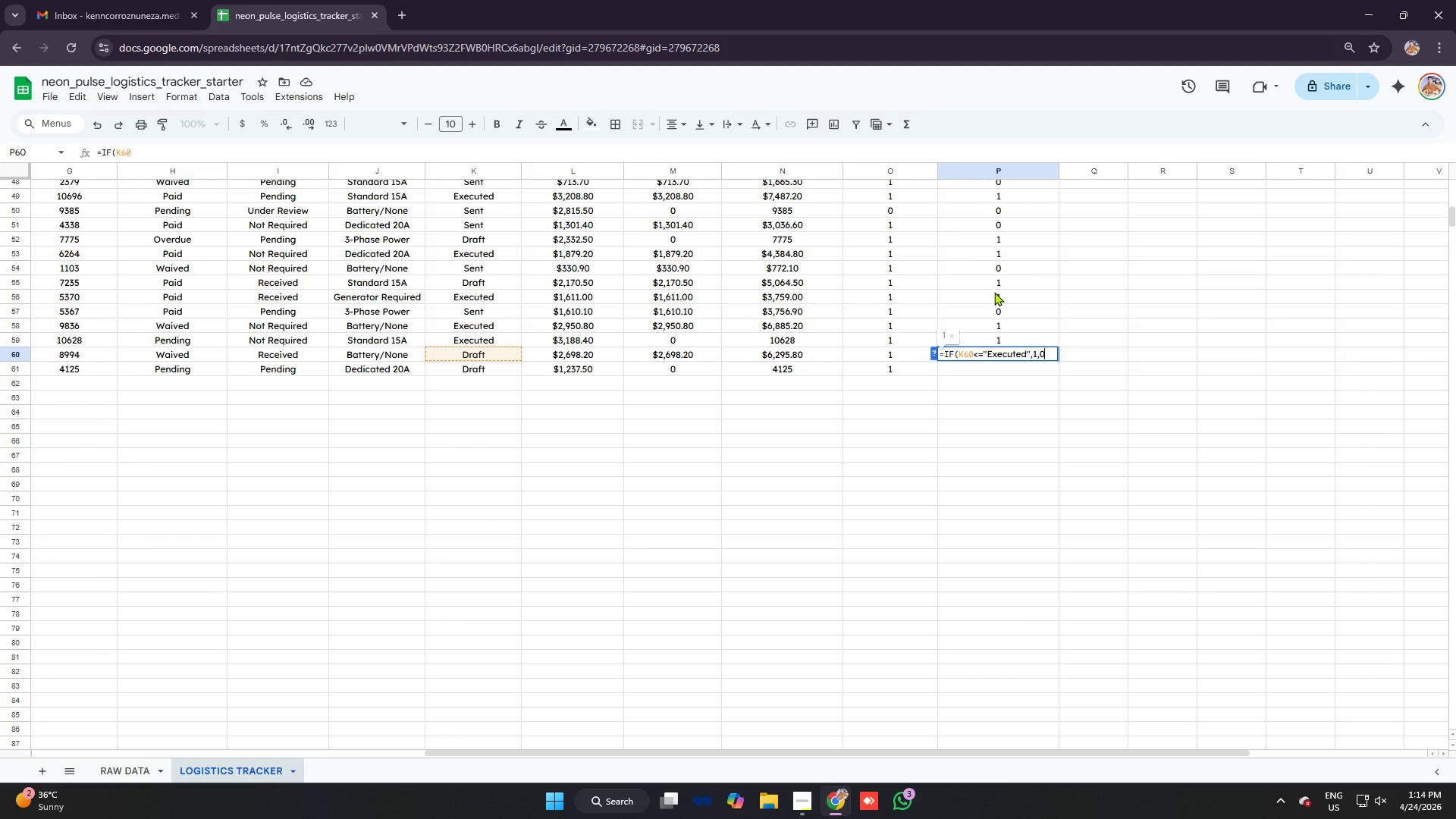 
key(Control+V)
 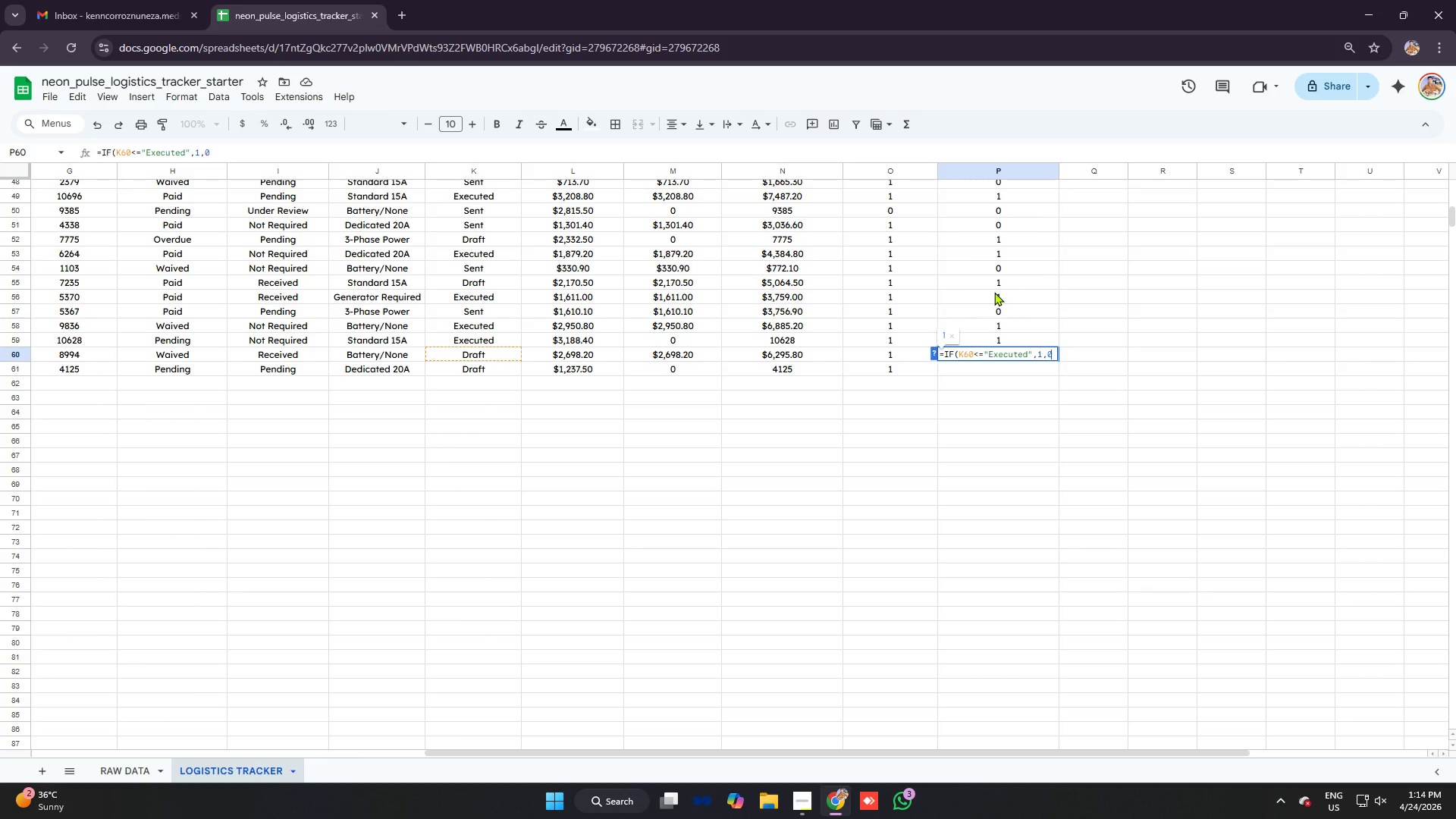 
key(Enter)
 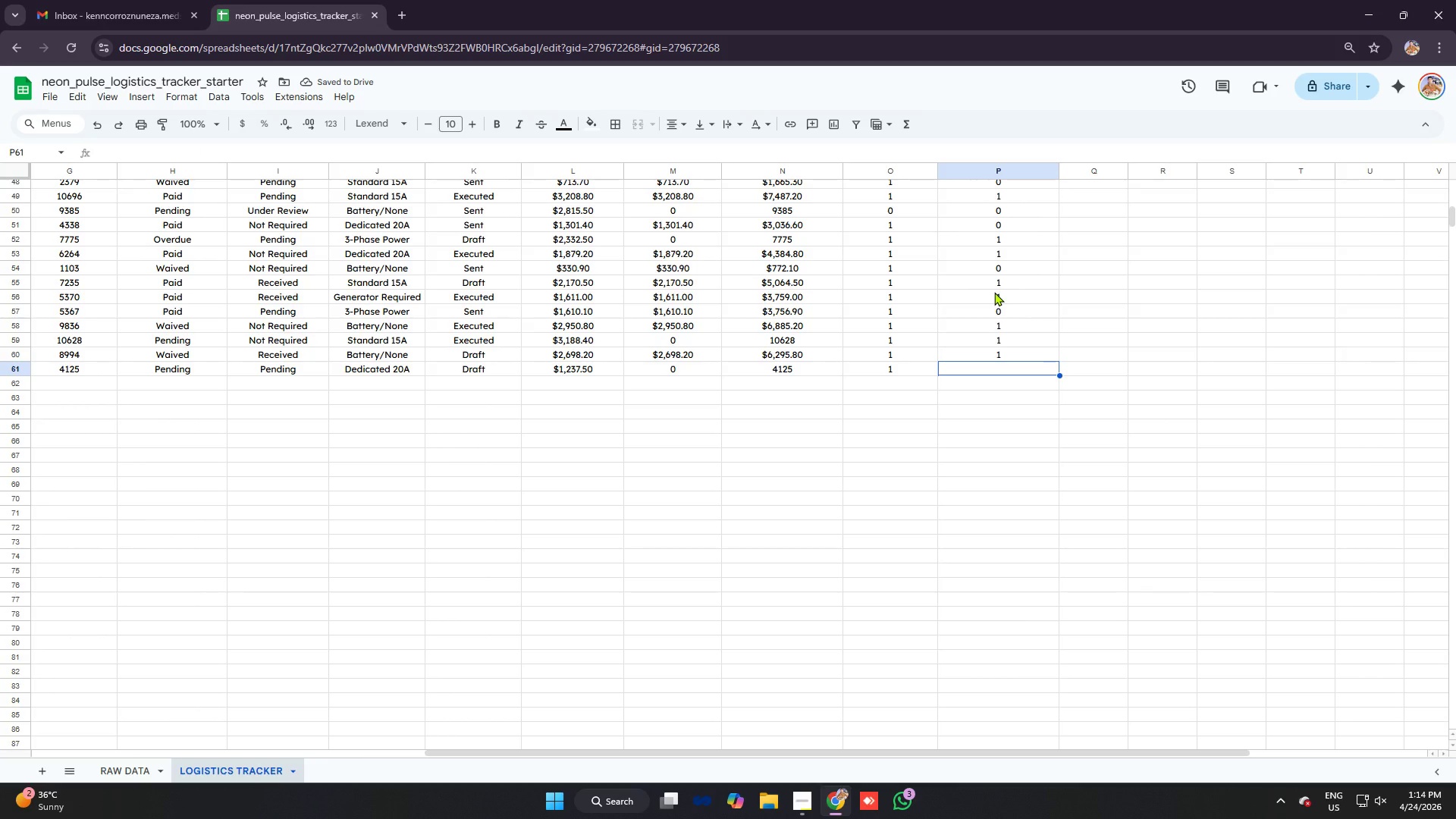 
key(Equal)
 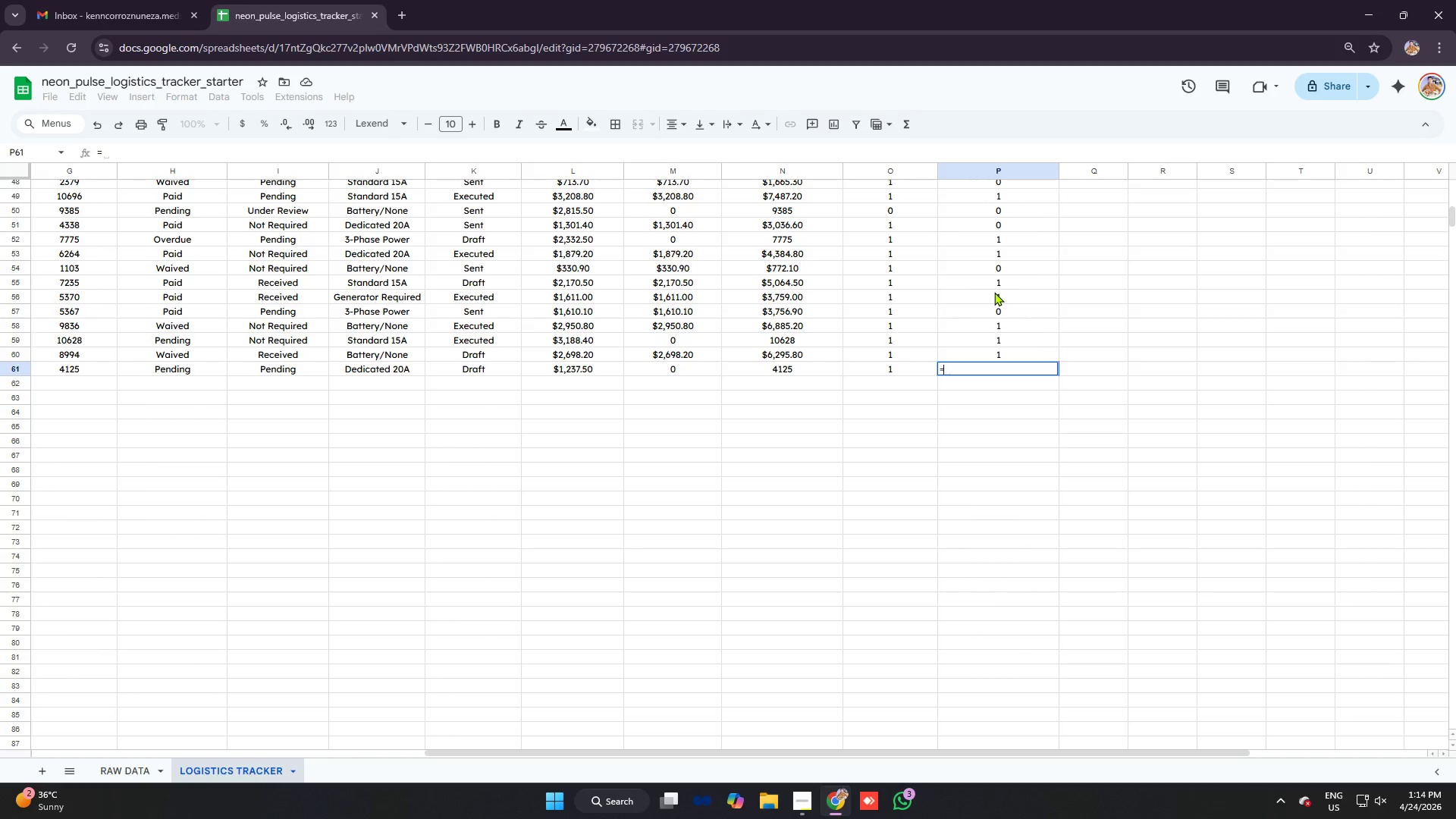 
type(IF)
key(Tab)
type(K61)
 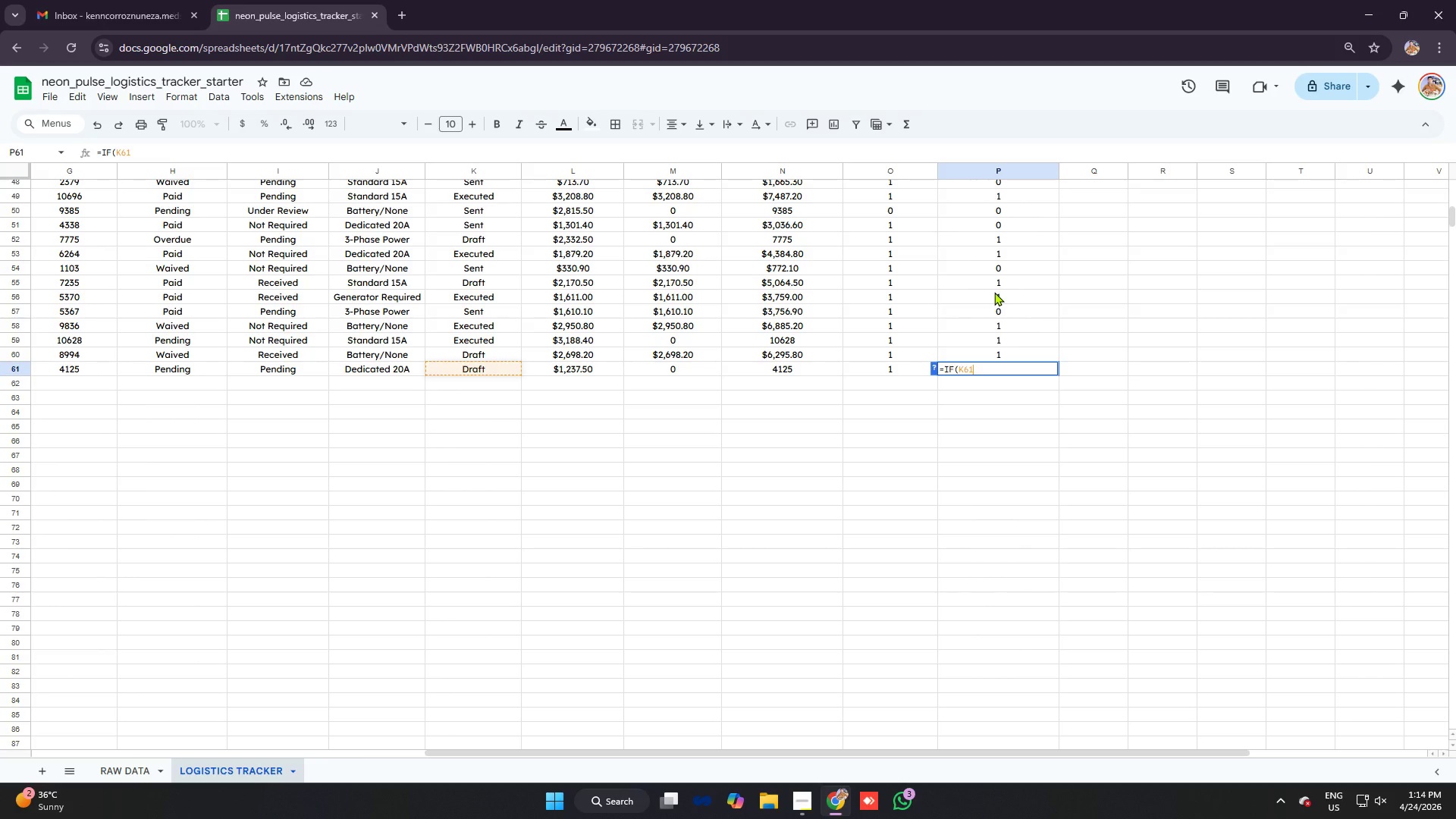 
key(Control+ControlLeft)
 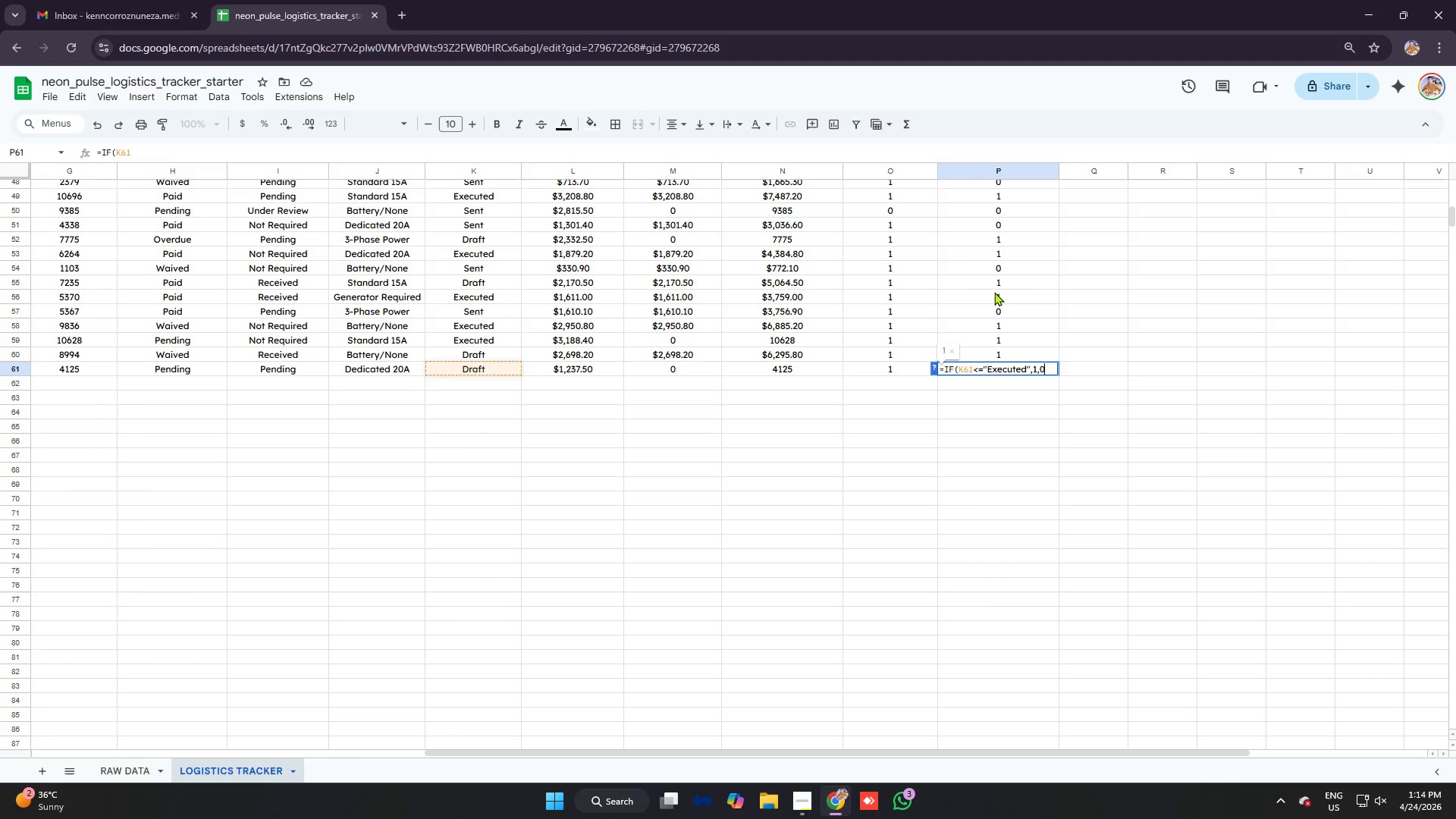 
key(Control+V)
 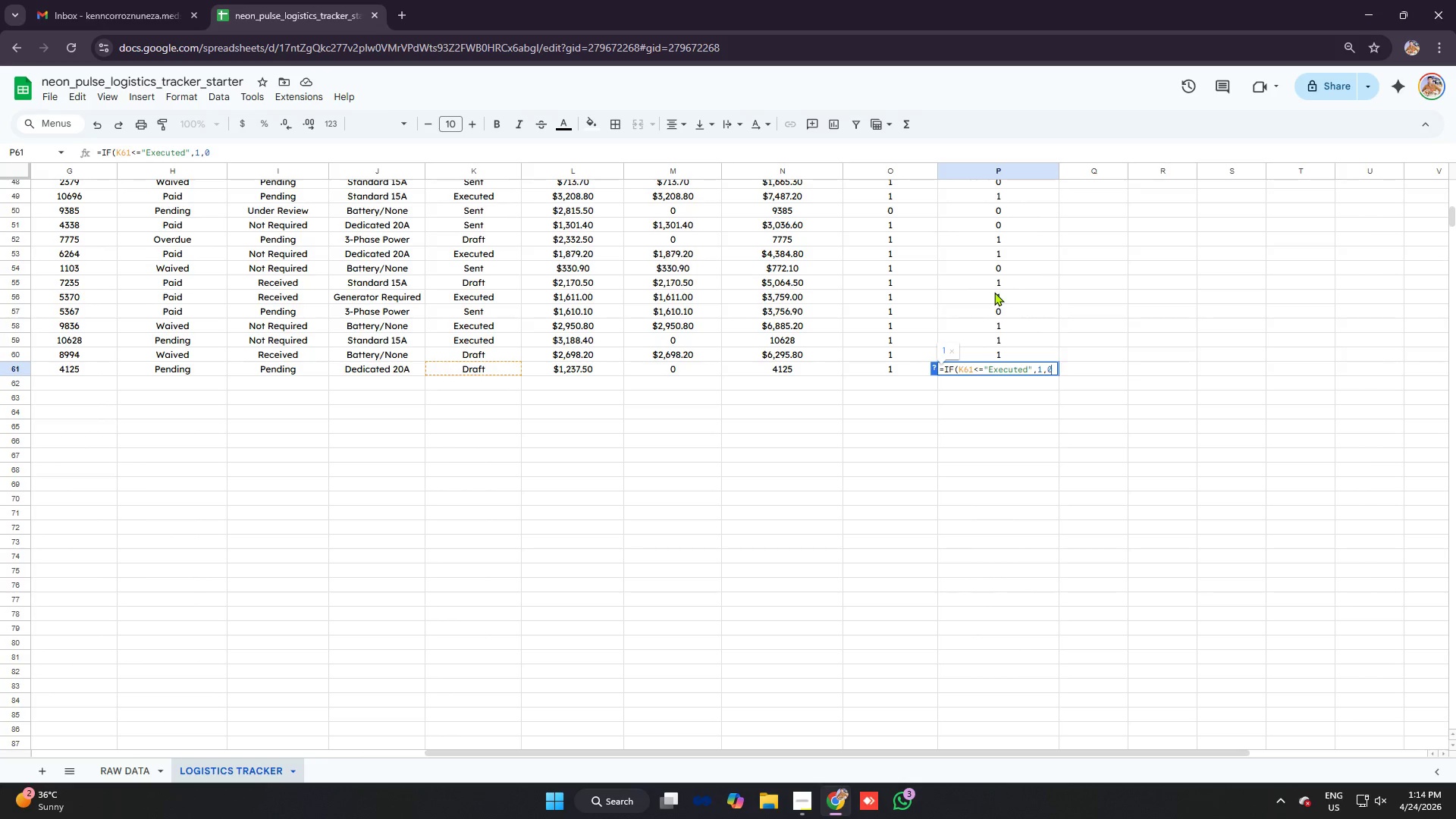 
key(Enter)
 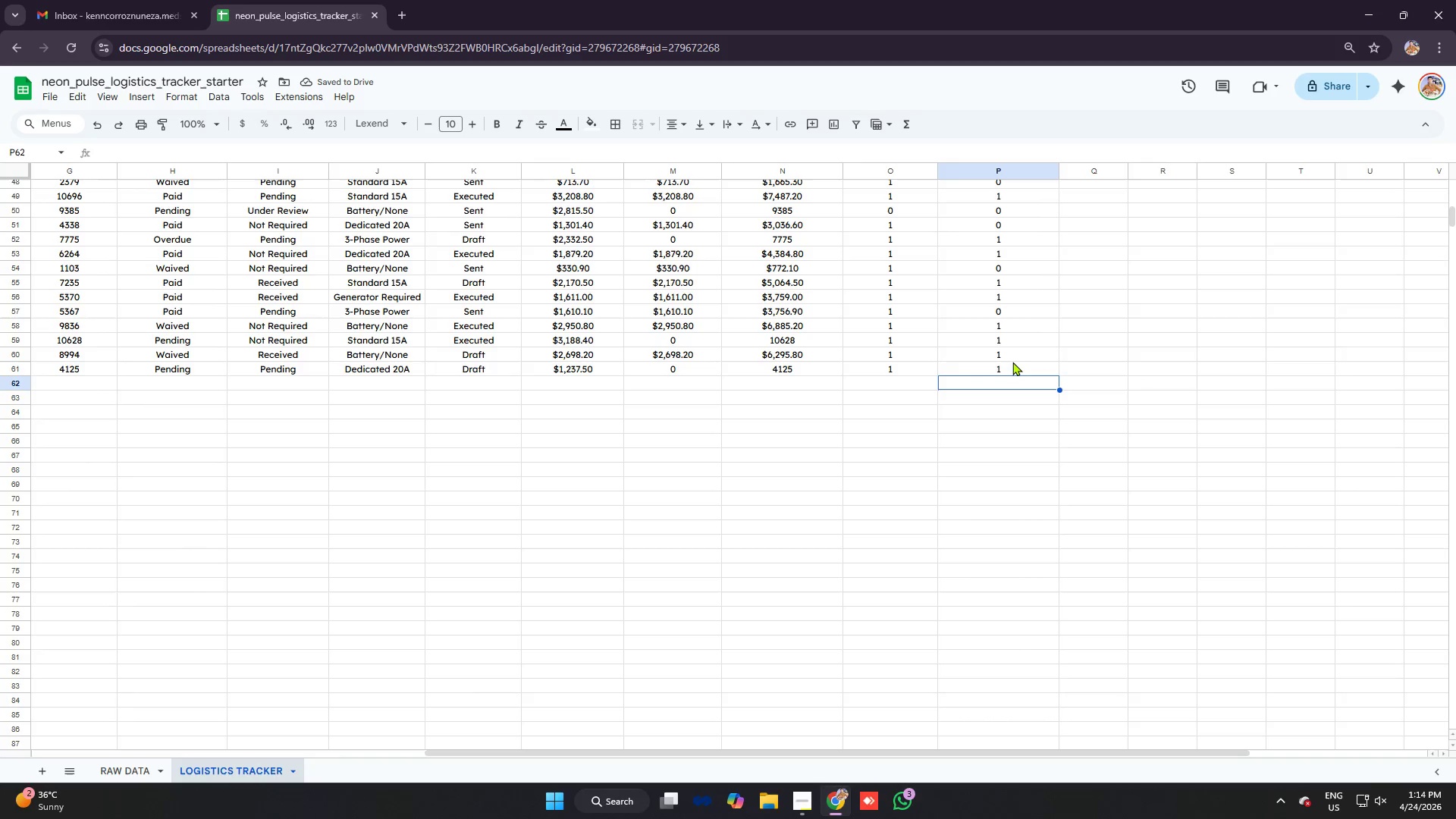 
wait(5.01)
 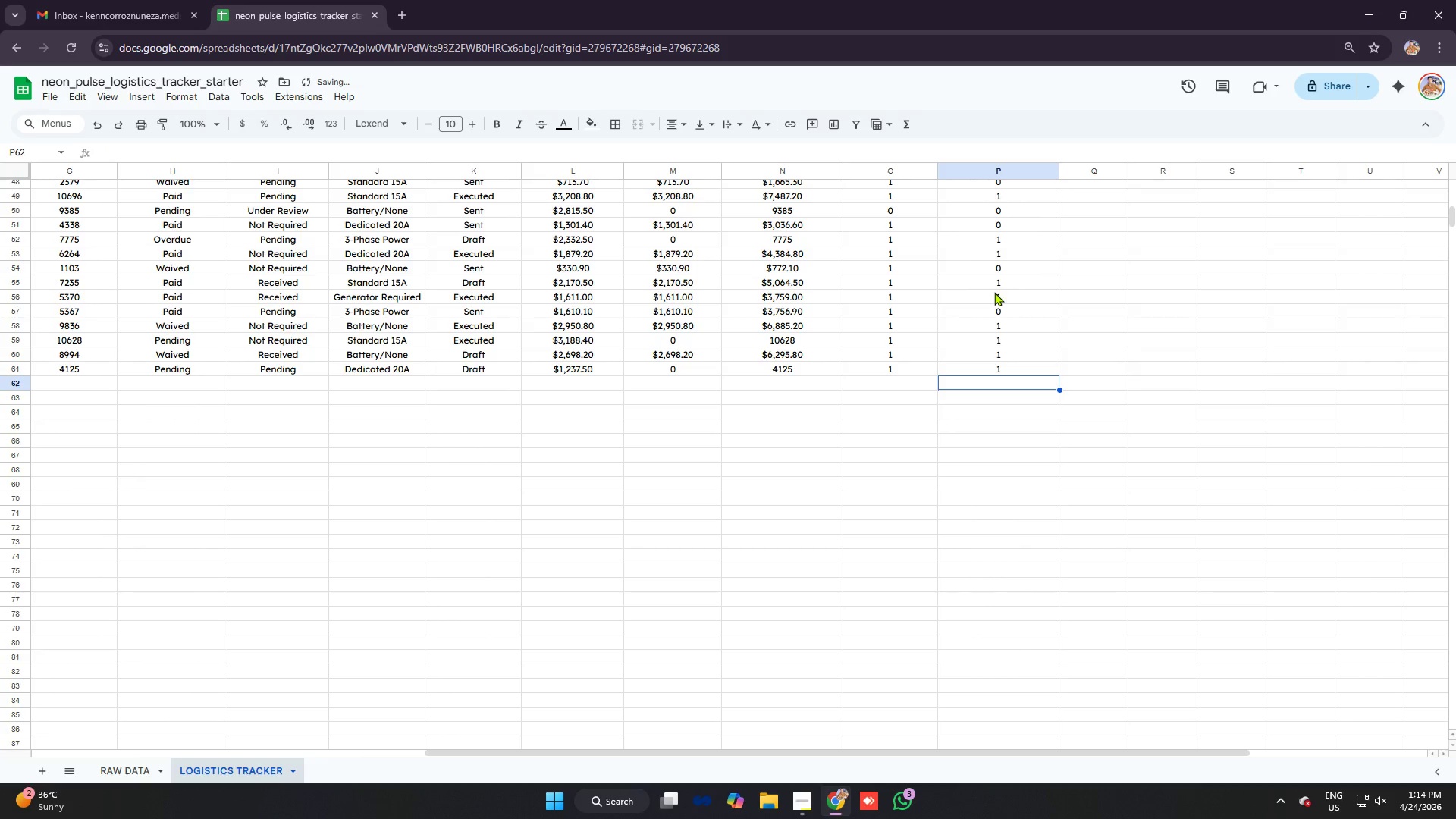 
scroll: coordinate [1062, 367], scroll_direction: up, amount: 15.0
 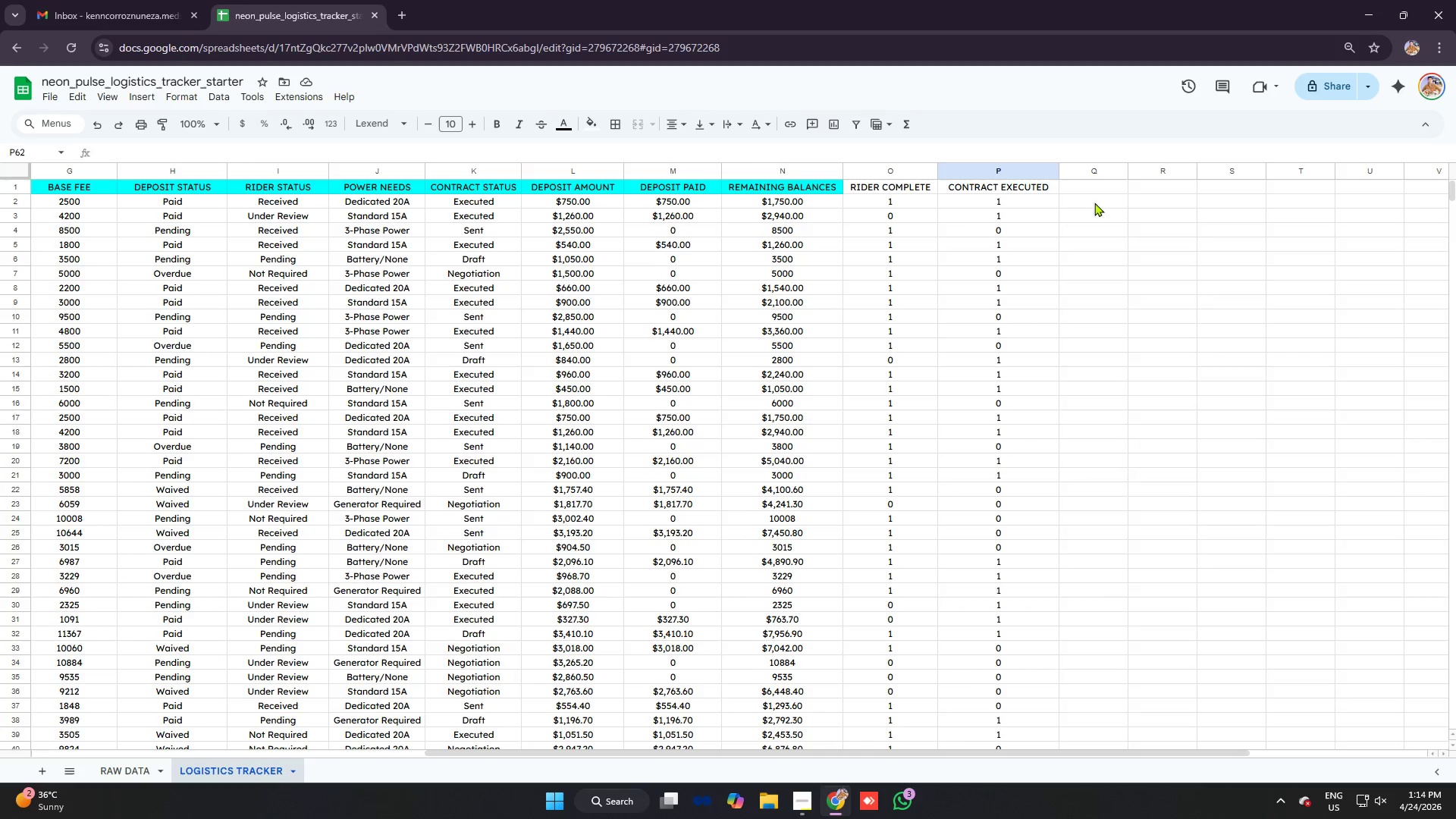 
left_click([1097, 192])
 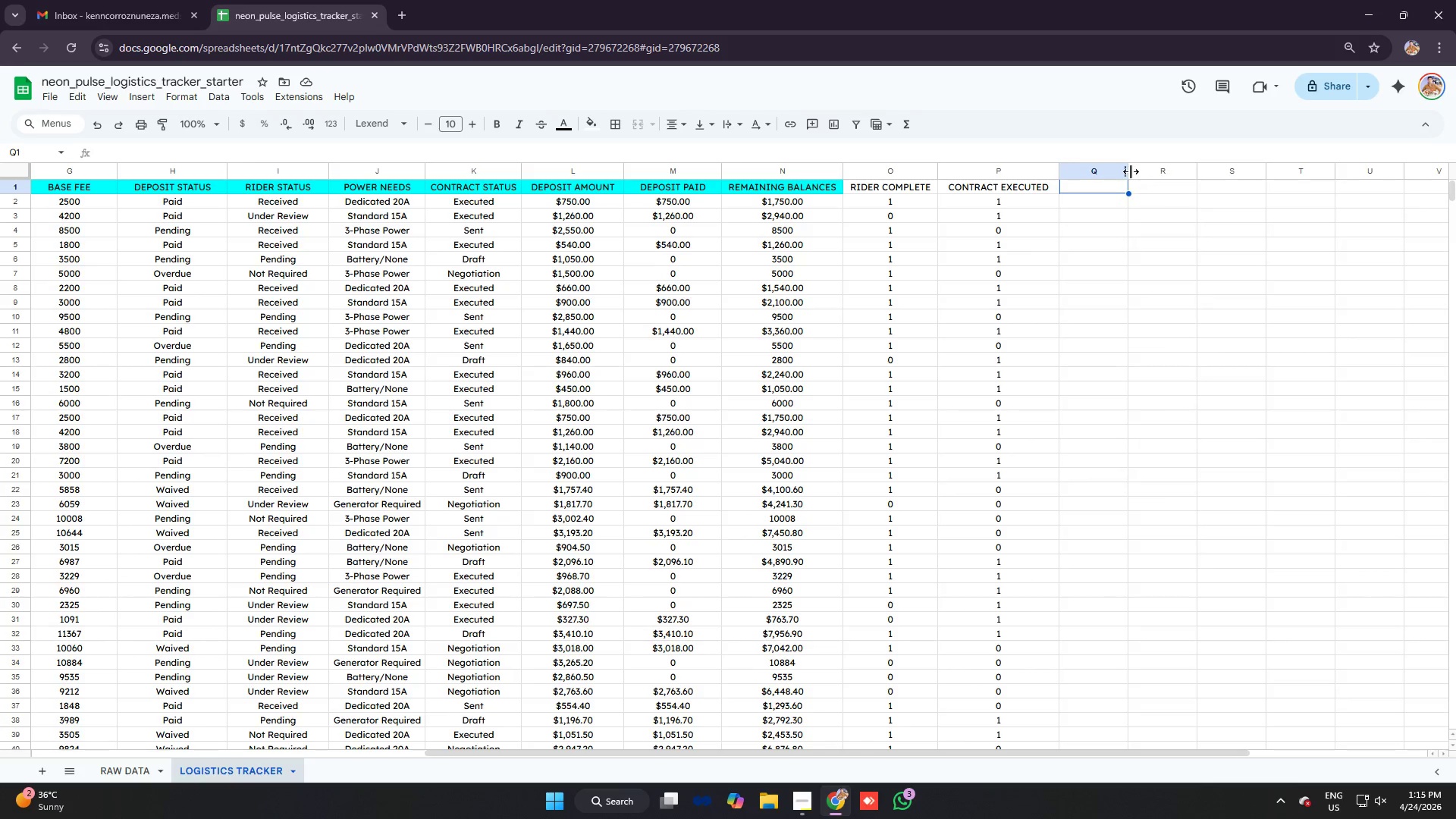 
left_click_drag(start_coordinate=[1128, 170], to_coordinate=[1159, 173])
 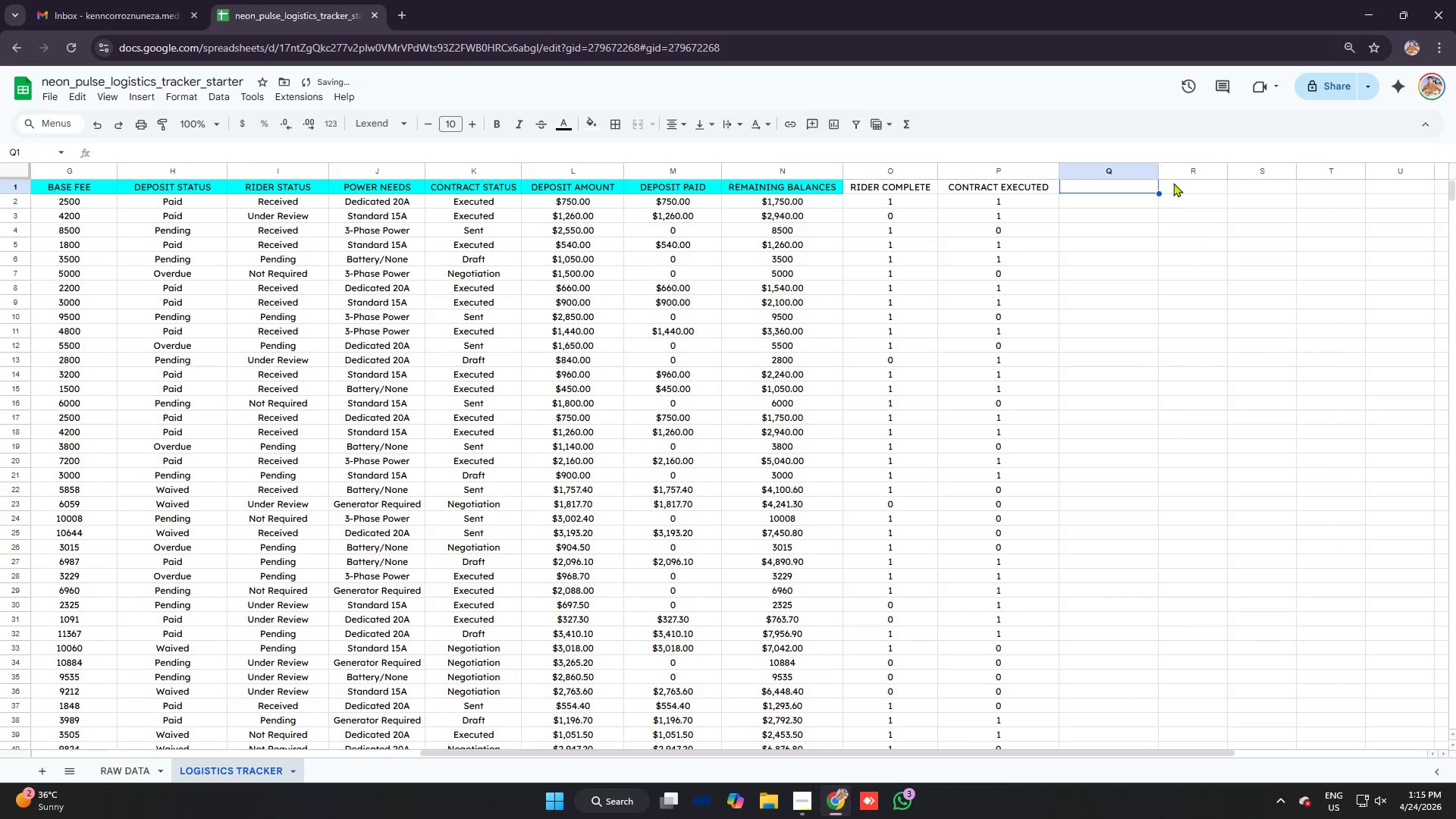 
left_click_drag(start_coordinate=[1159, 170], to_coordinate=[1173, 170])
 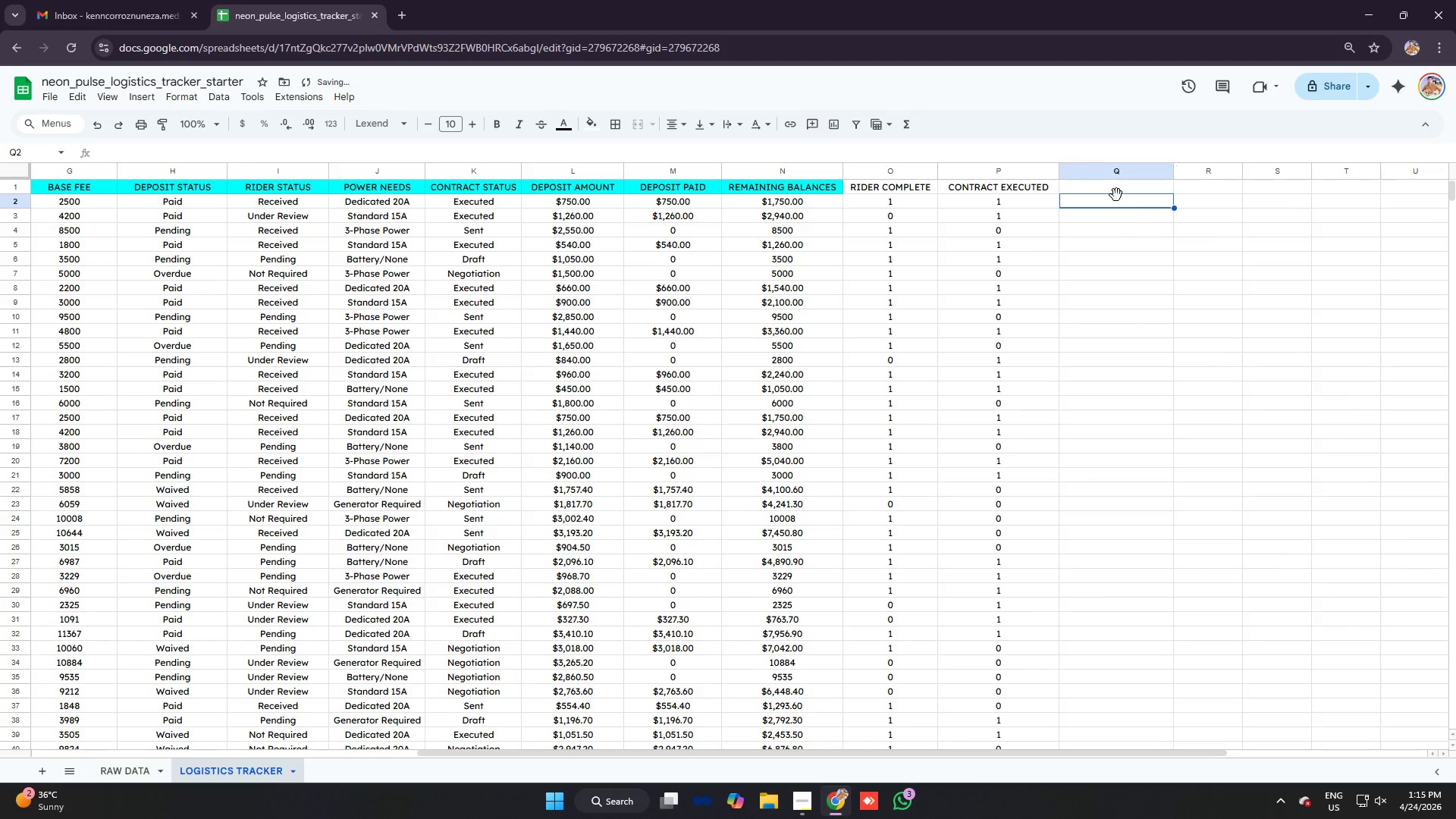 
double_click([1119, 189])
 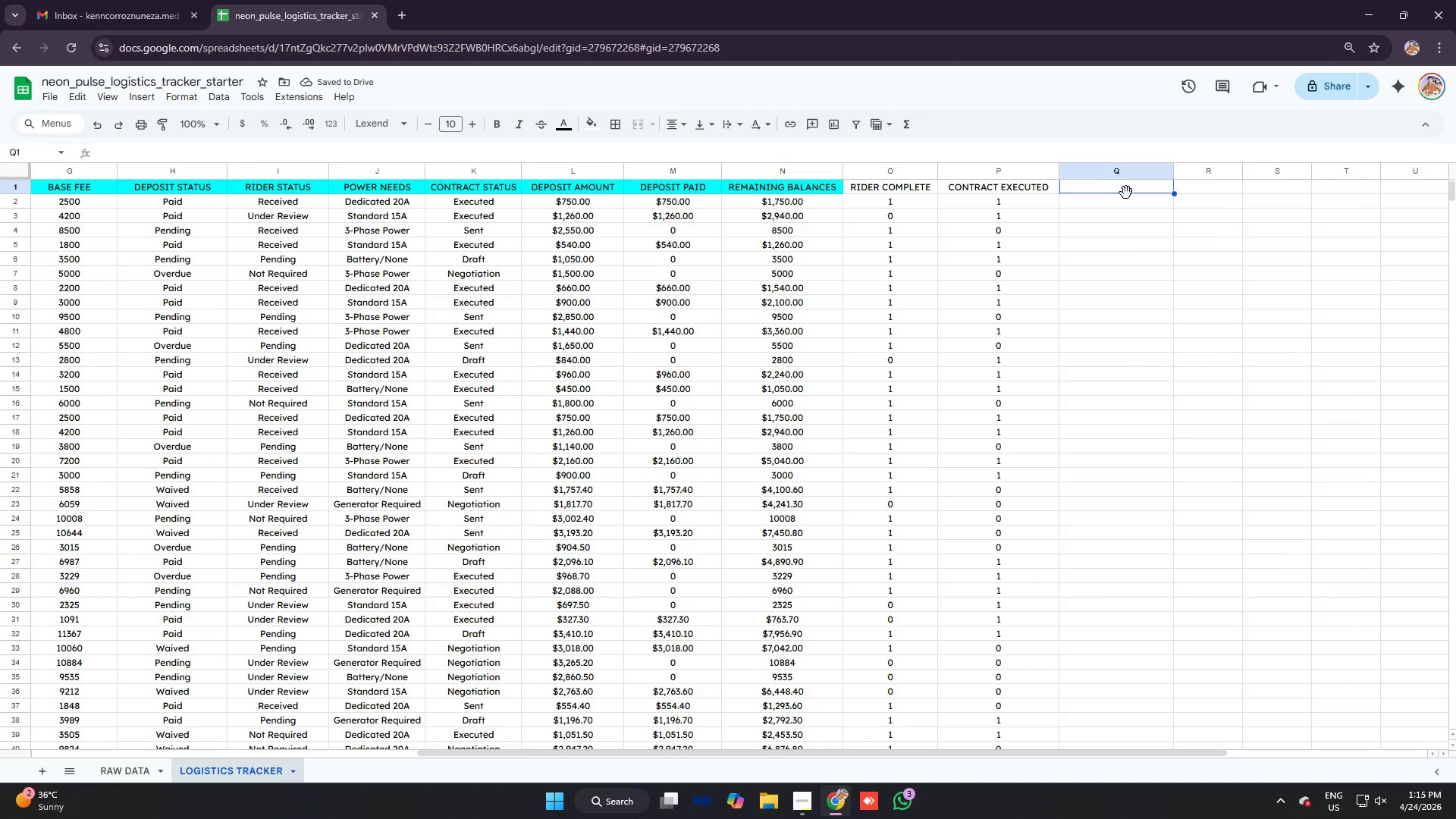 
type(PAYMENT COMPLETE)
 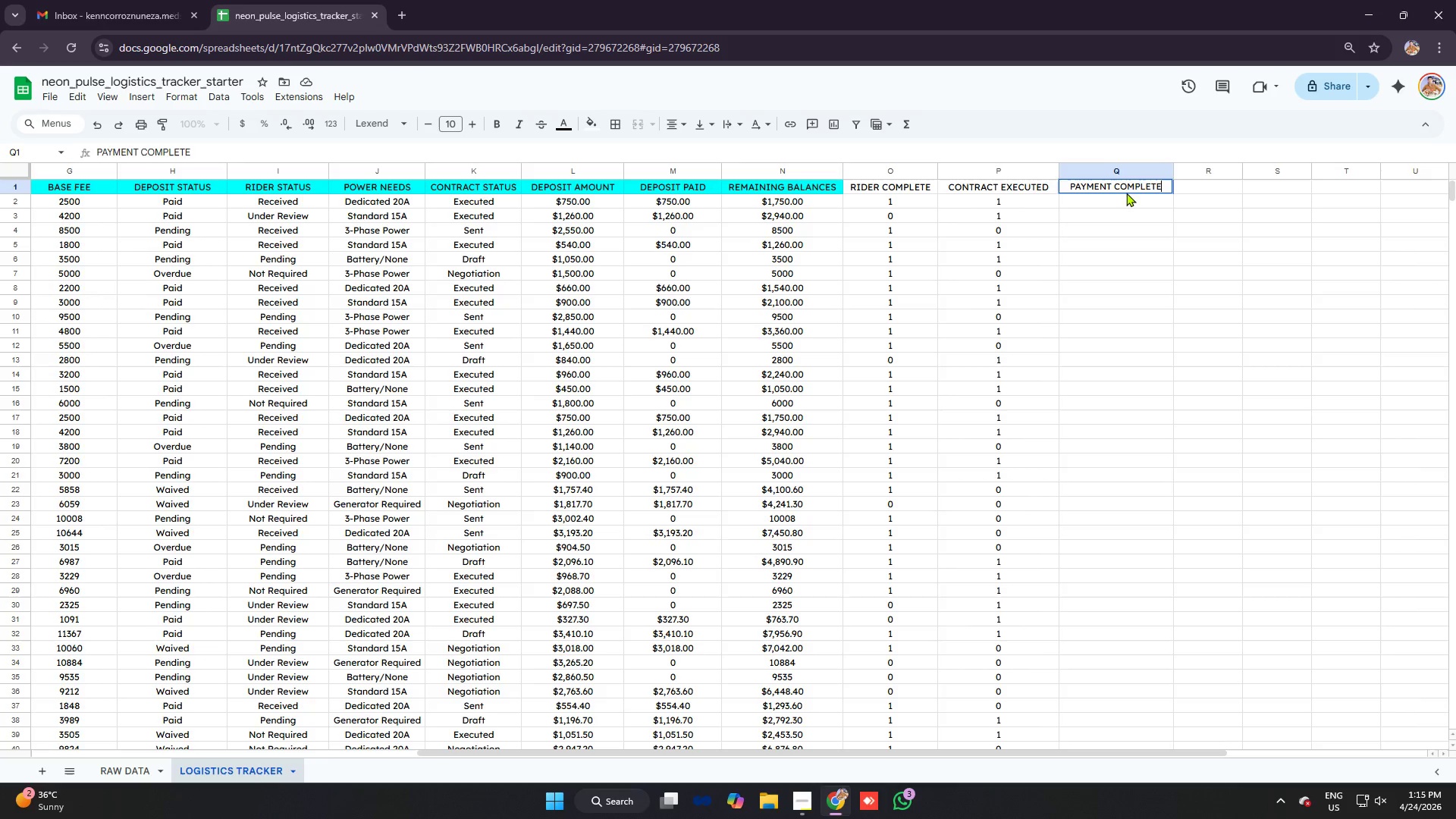 
key(Enter)
 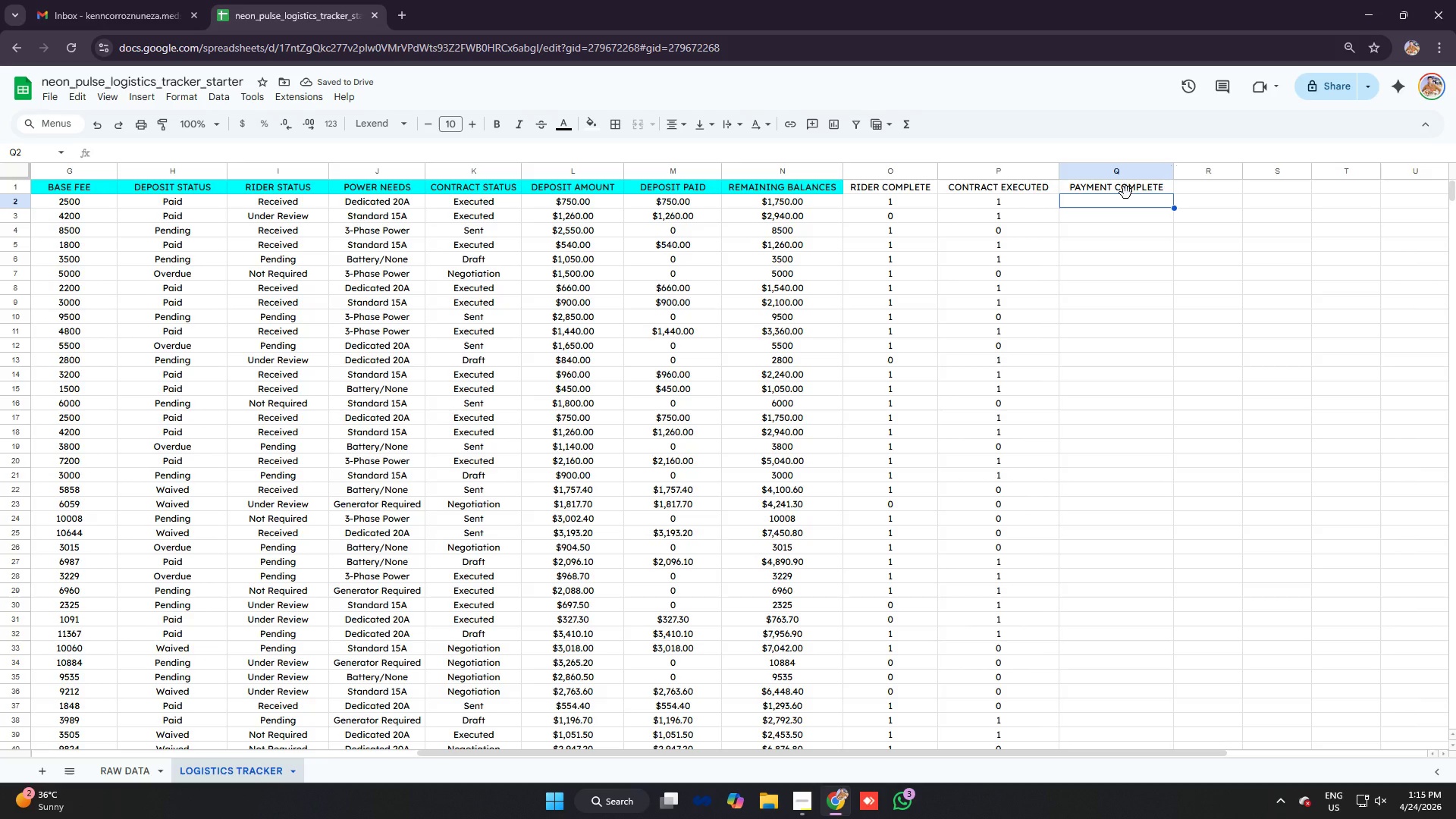 
wait(6.03)
 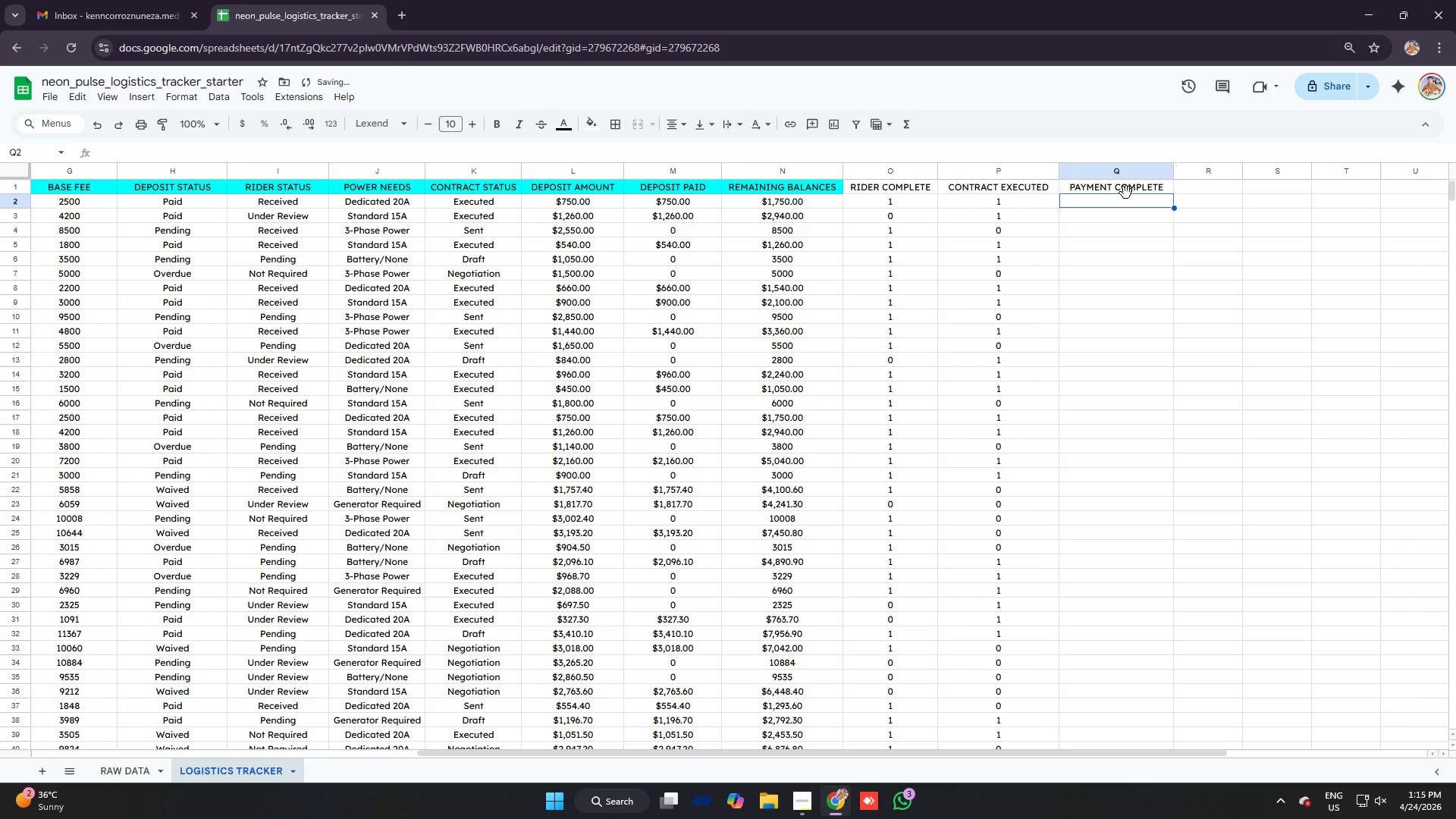 
type(=IF)
 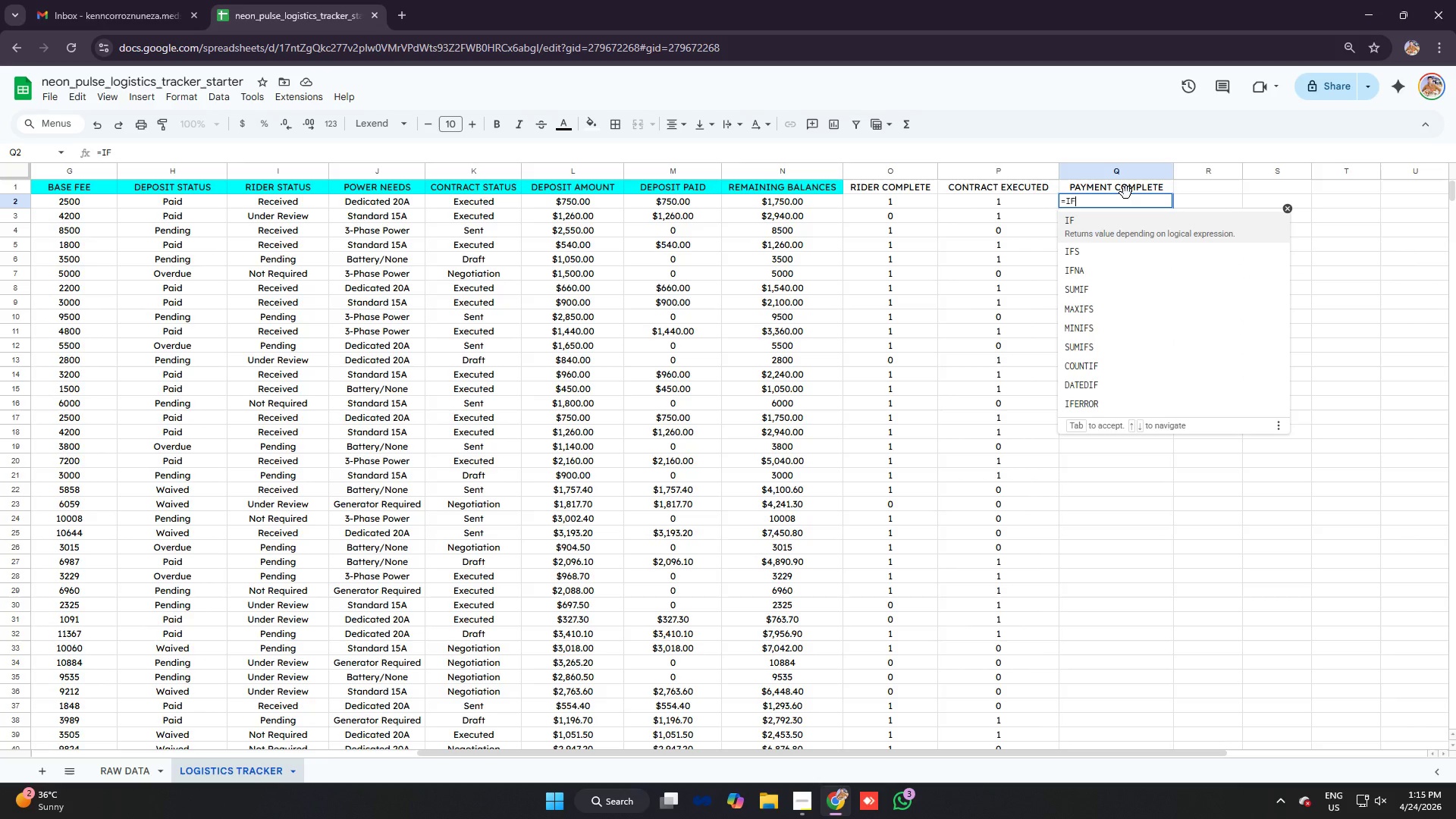 
wait(5.19)
 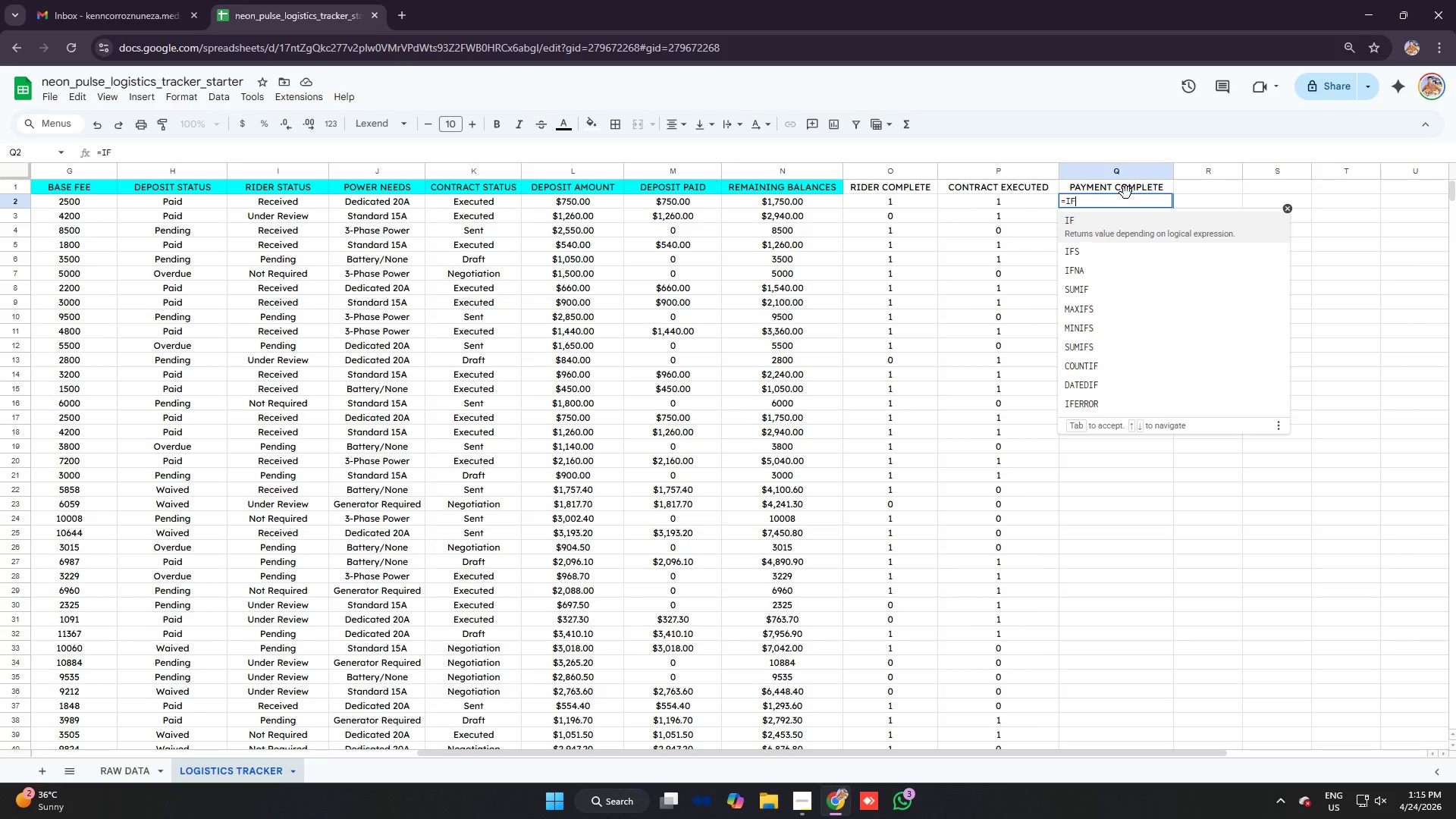 
type((N2)
 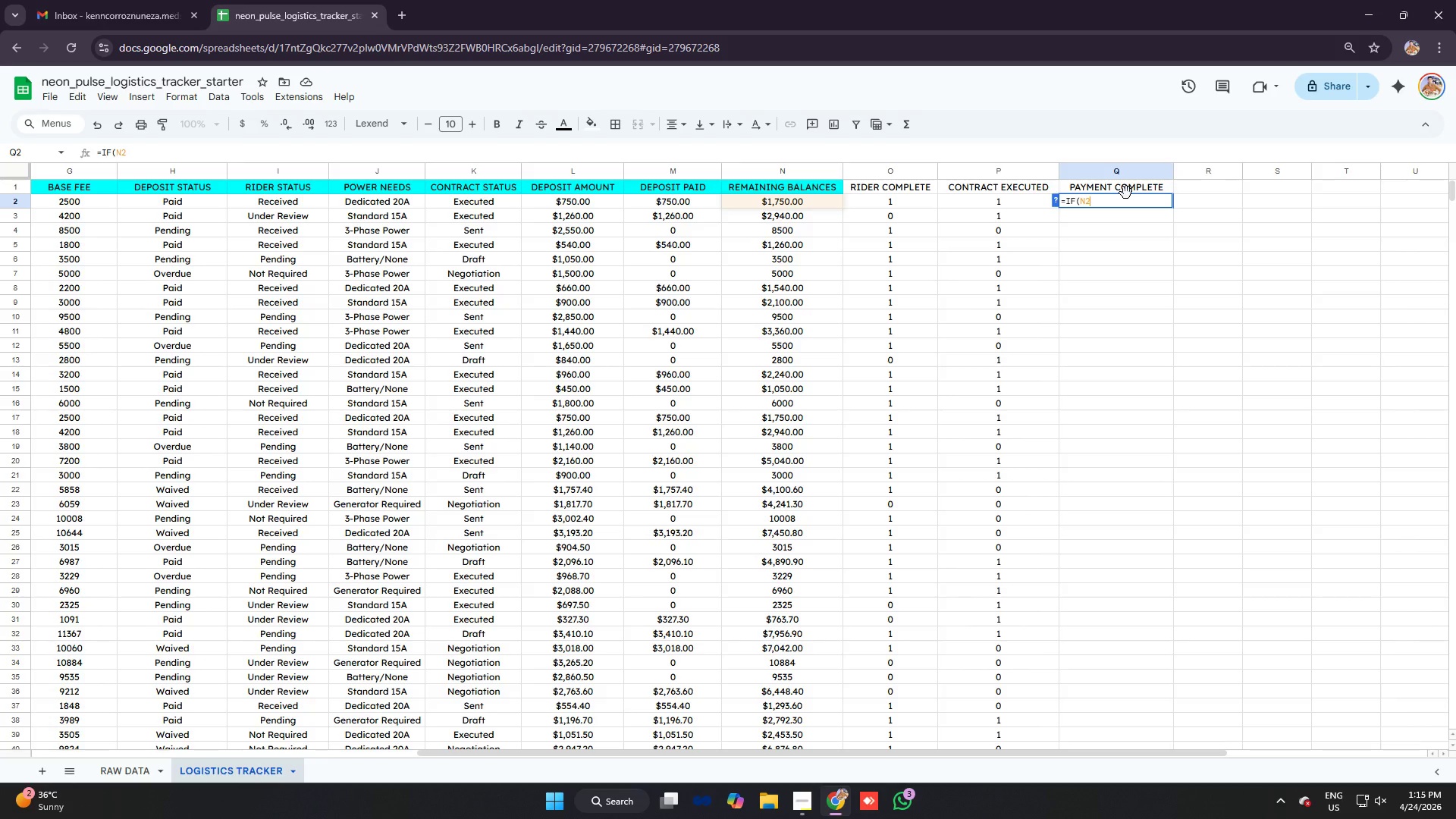 
wait(6.67)
 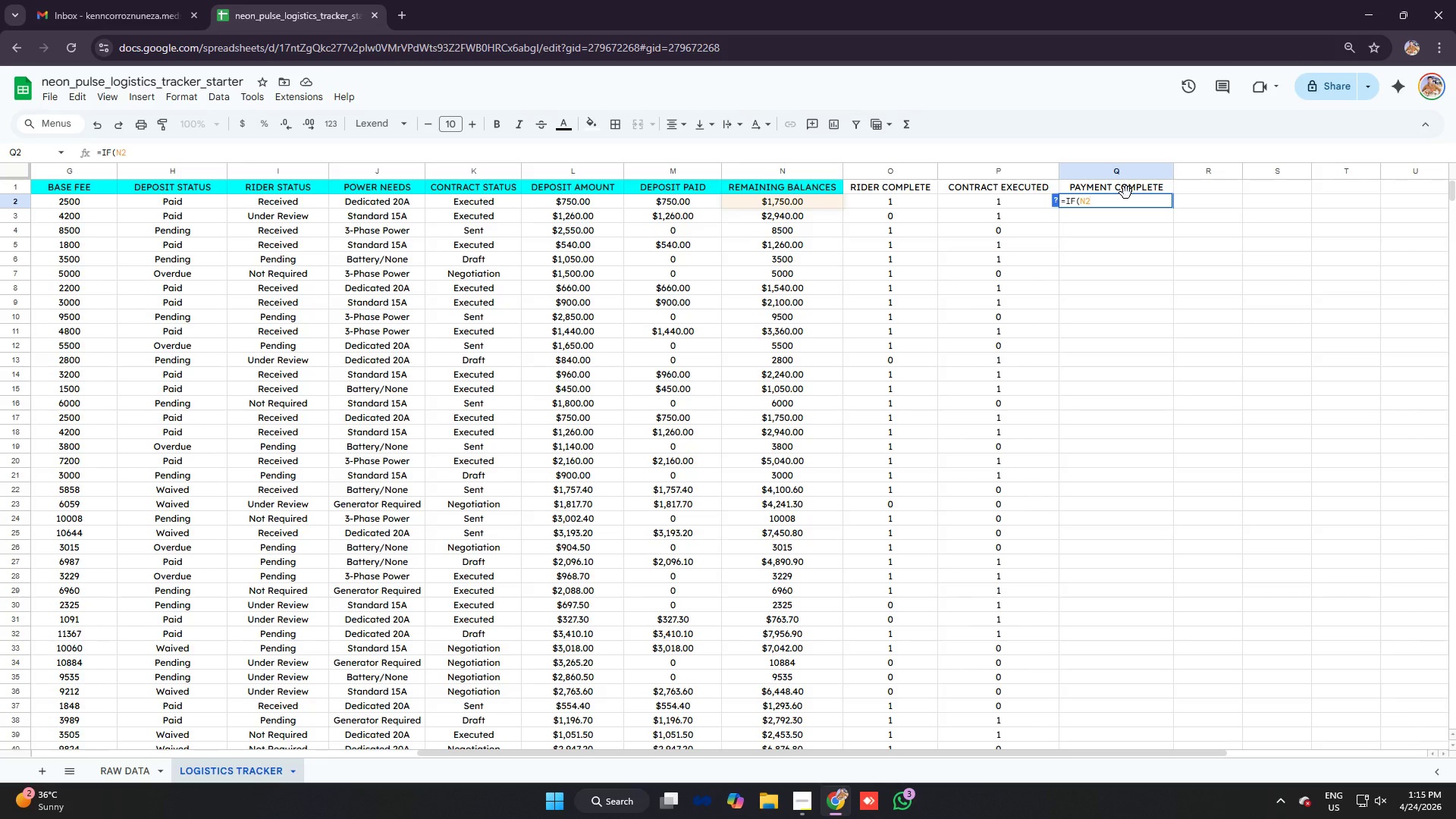 
key(Shift+Comma)
 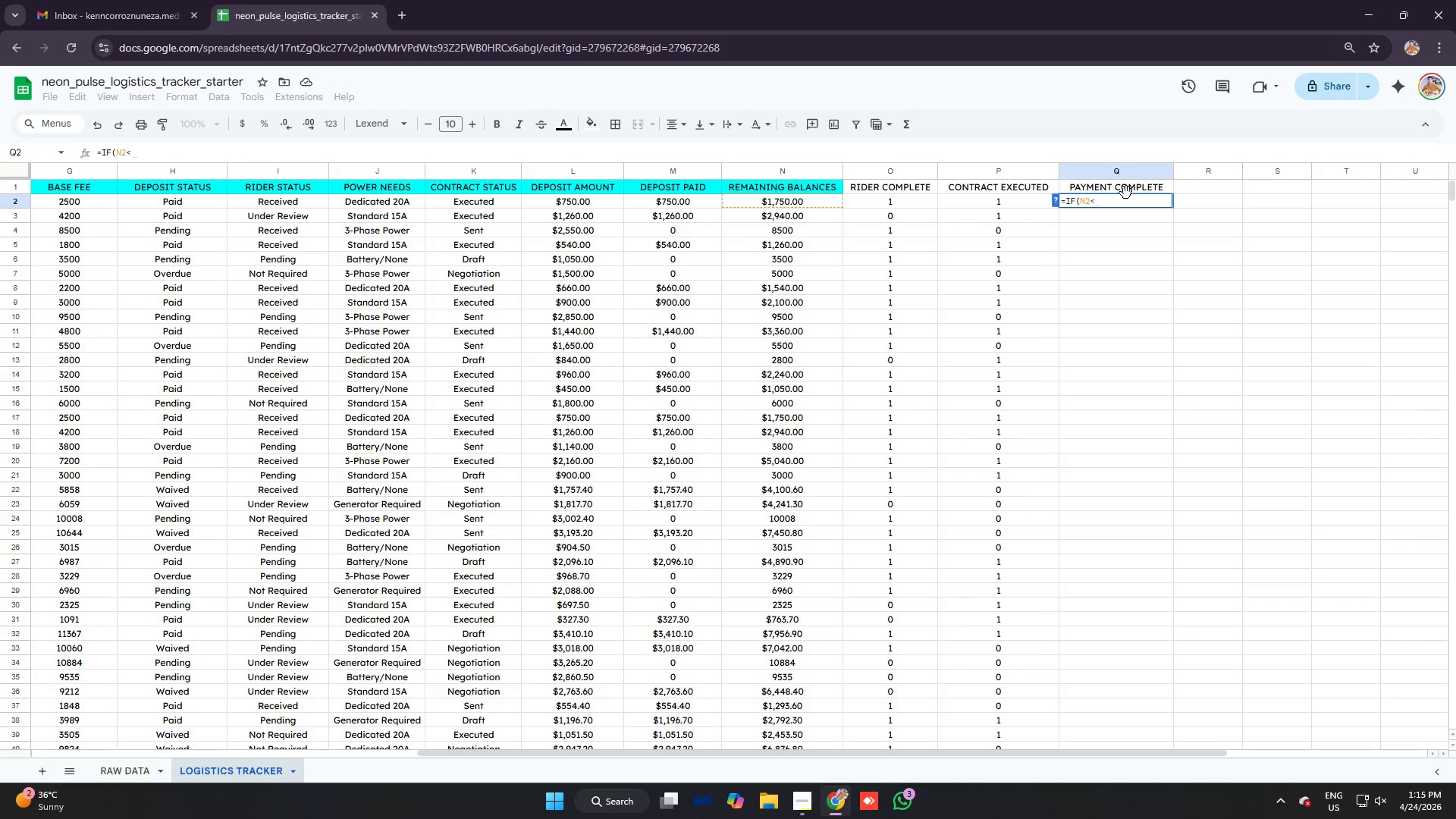 
key(Shift+Equal)
 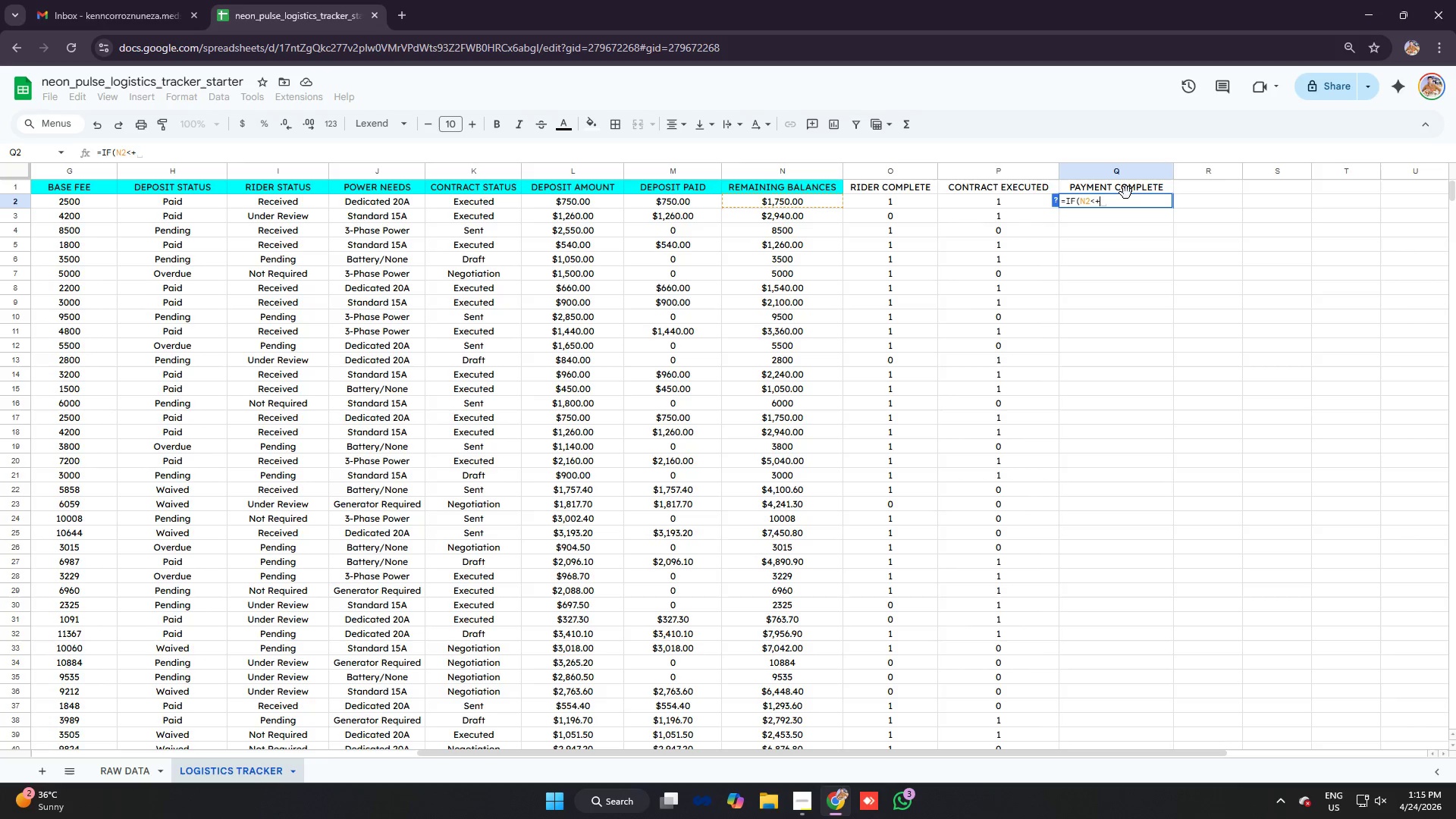 
key(Backspace)
 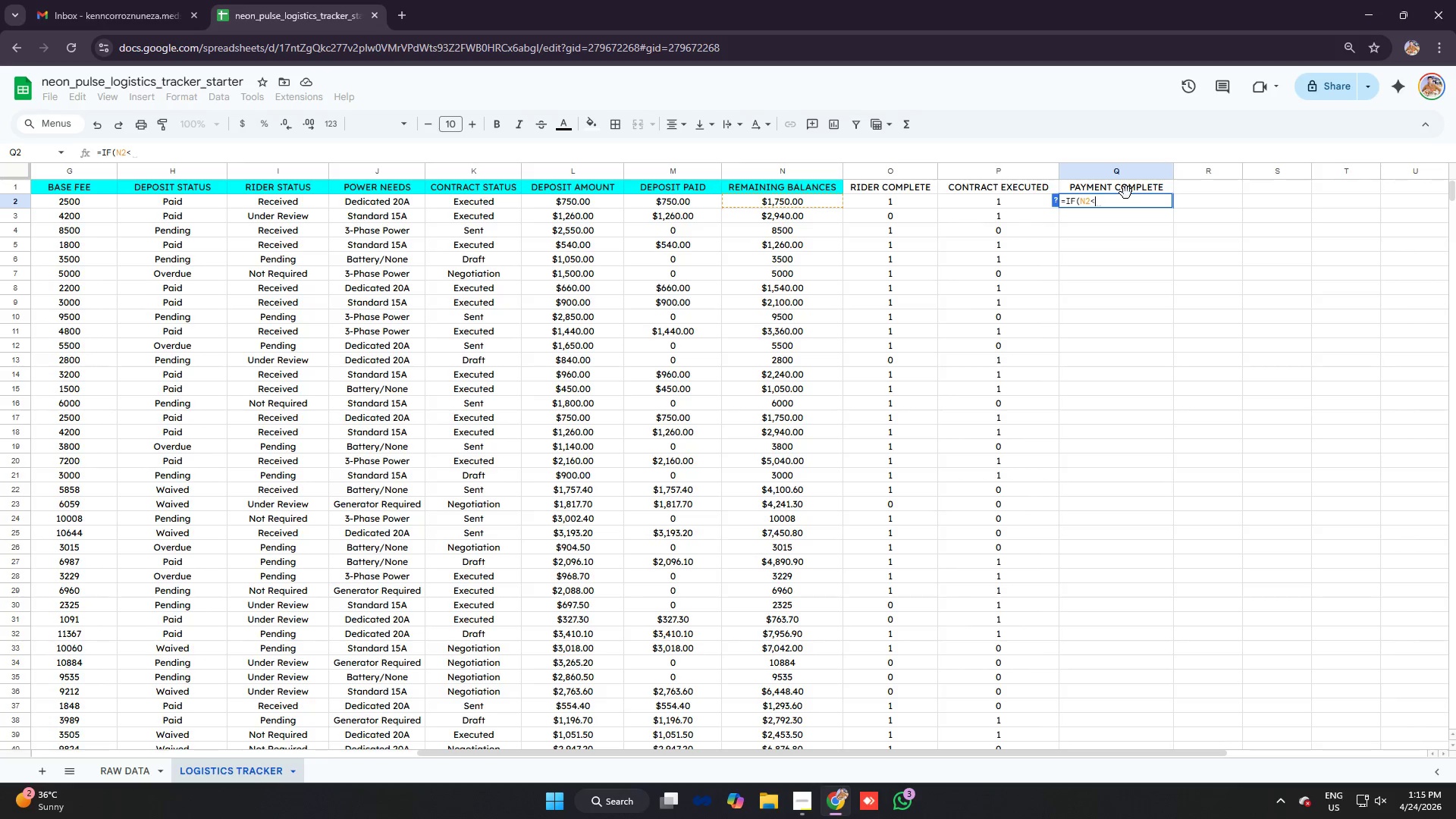 
key(Equal)
 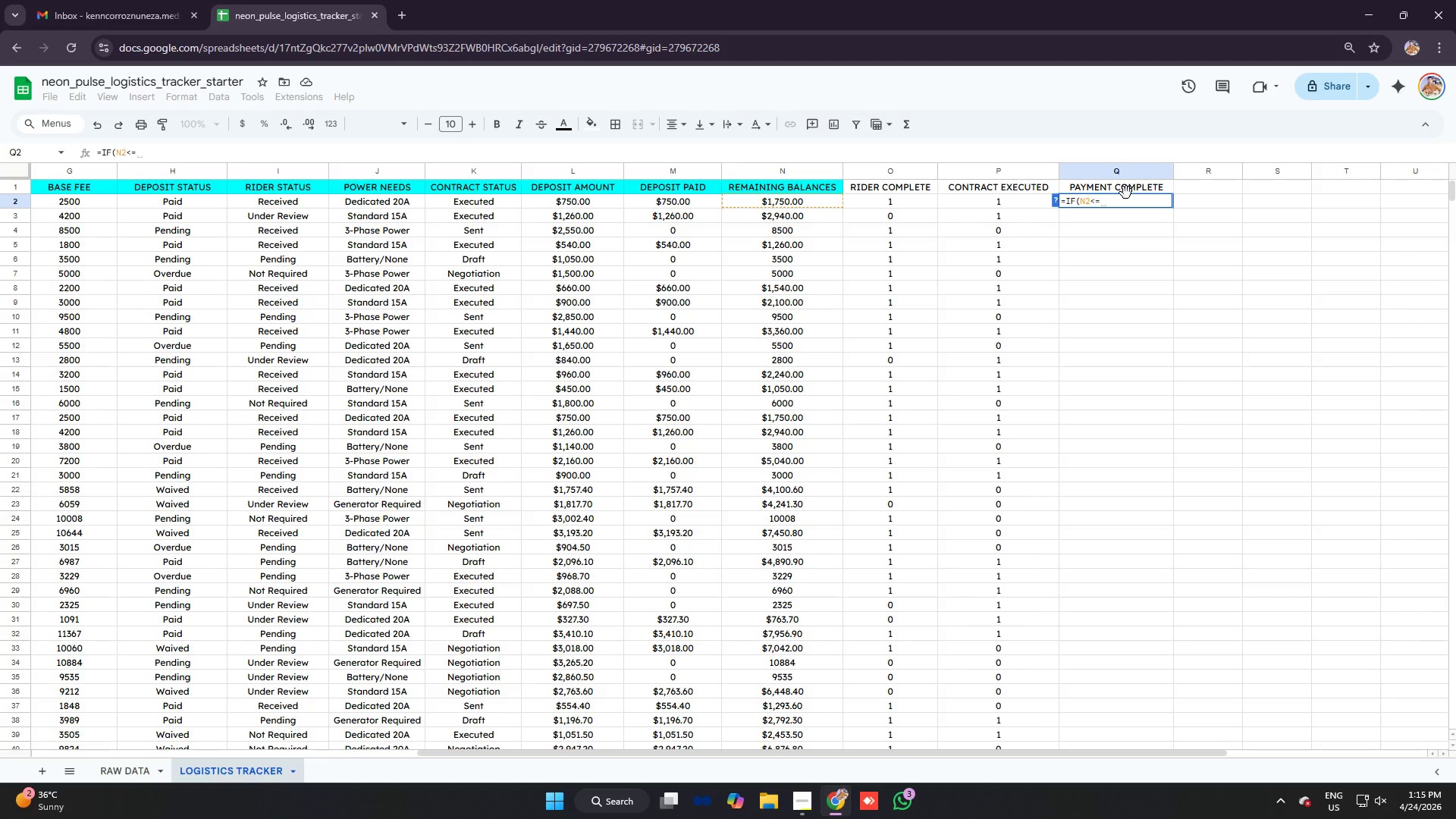 
hold_key(key=Space, duration=0.31)
 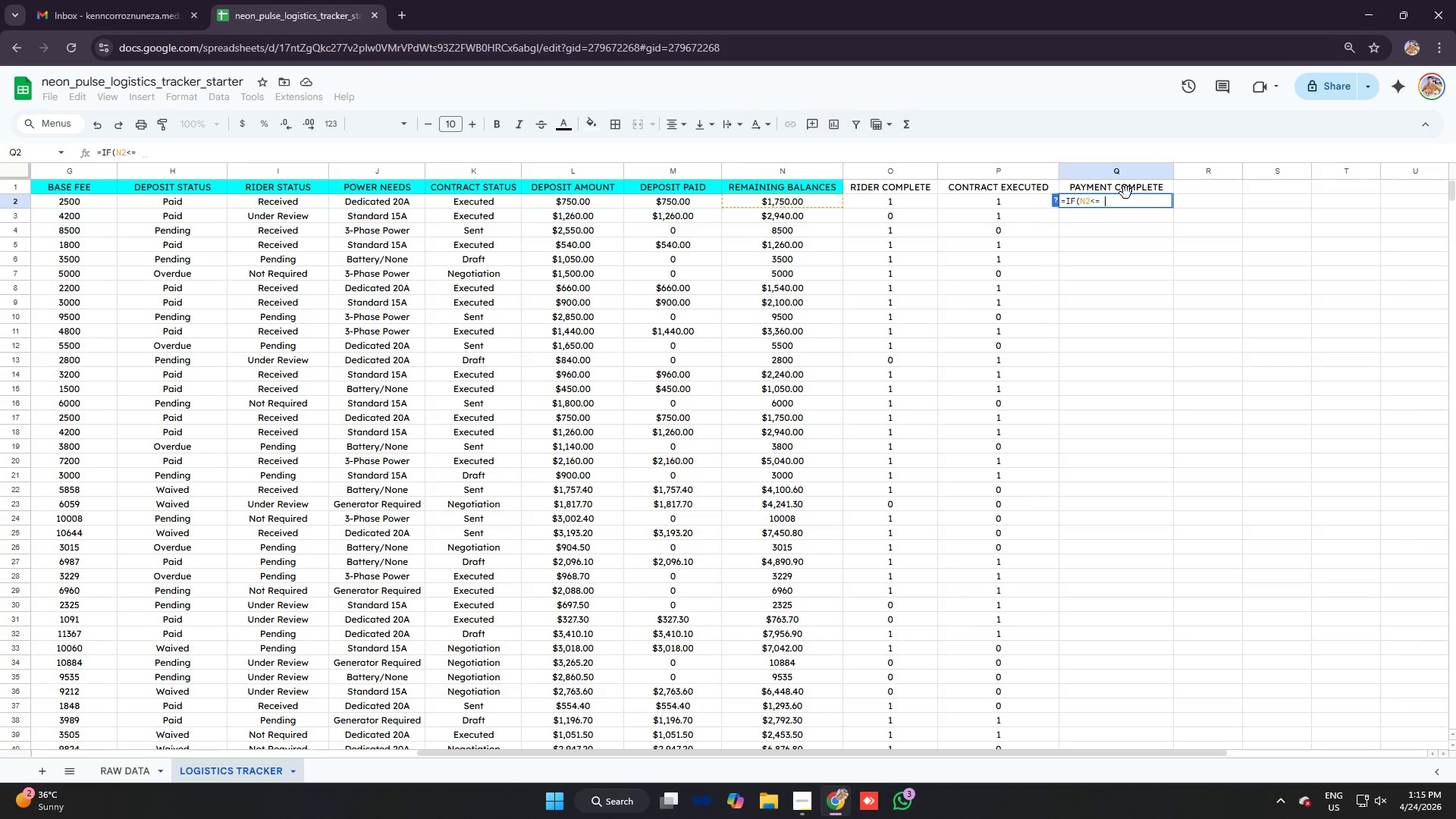 
key(0)
 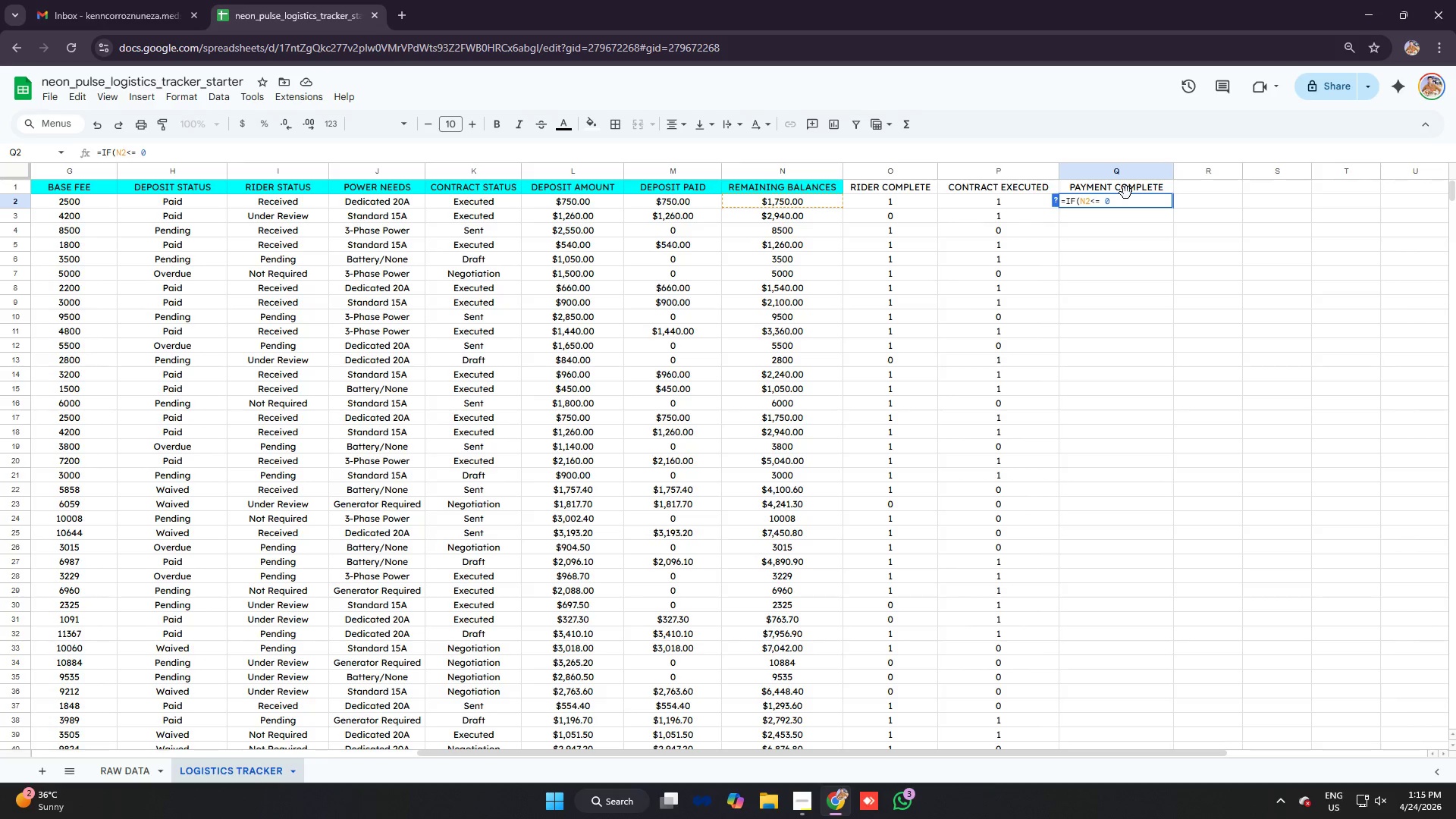 
hold_key(key=Space, duration=5.36)
 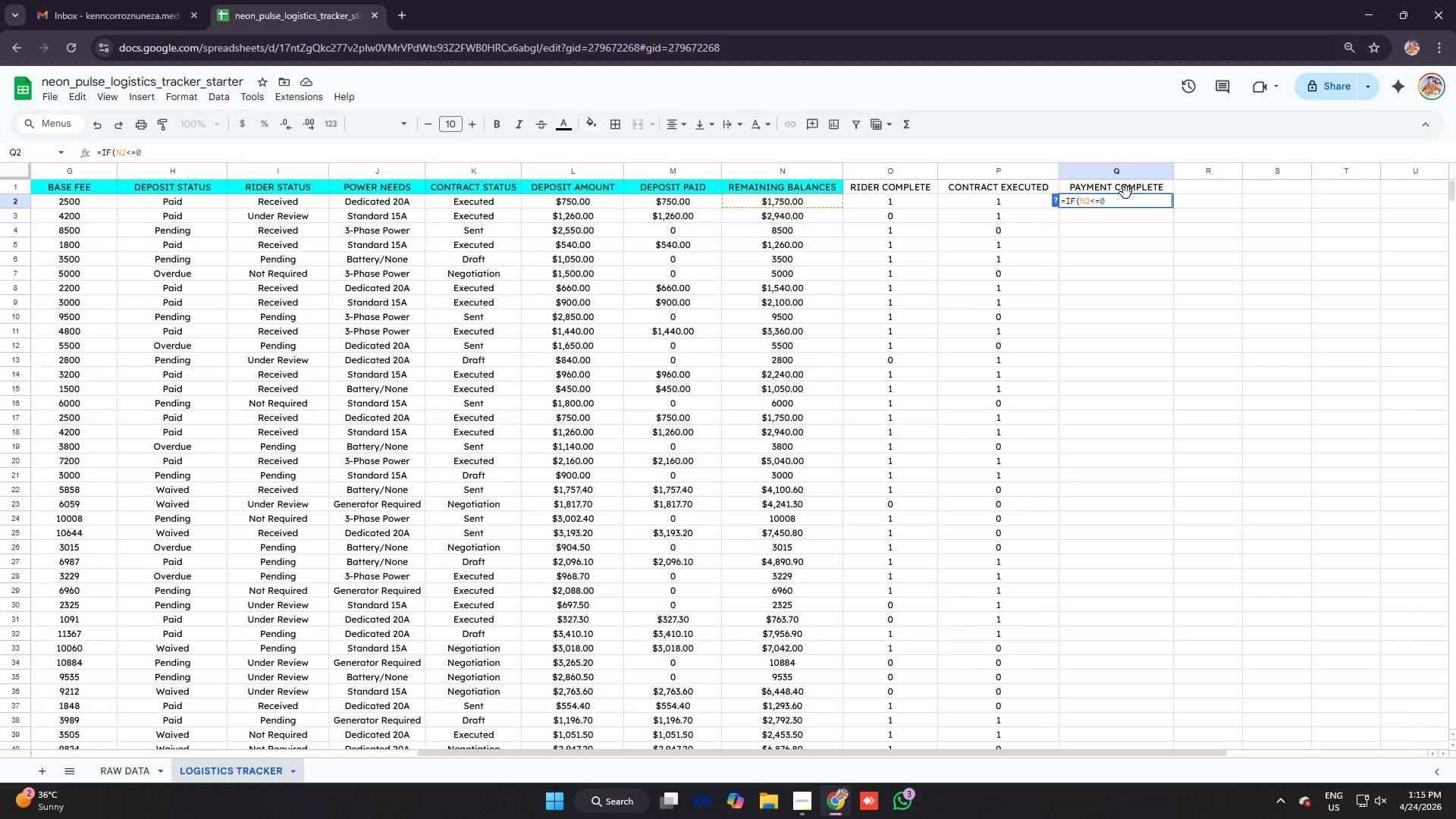 
key(Backspace)
 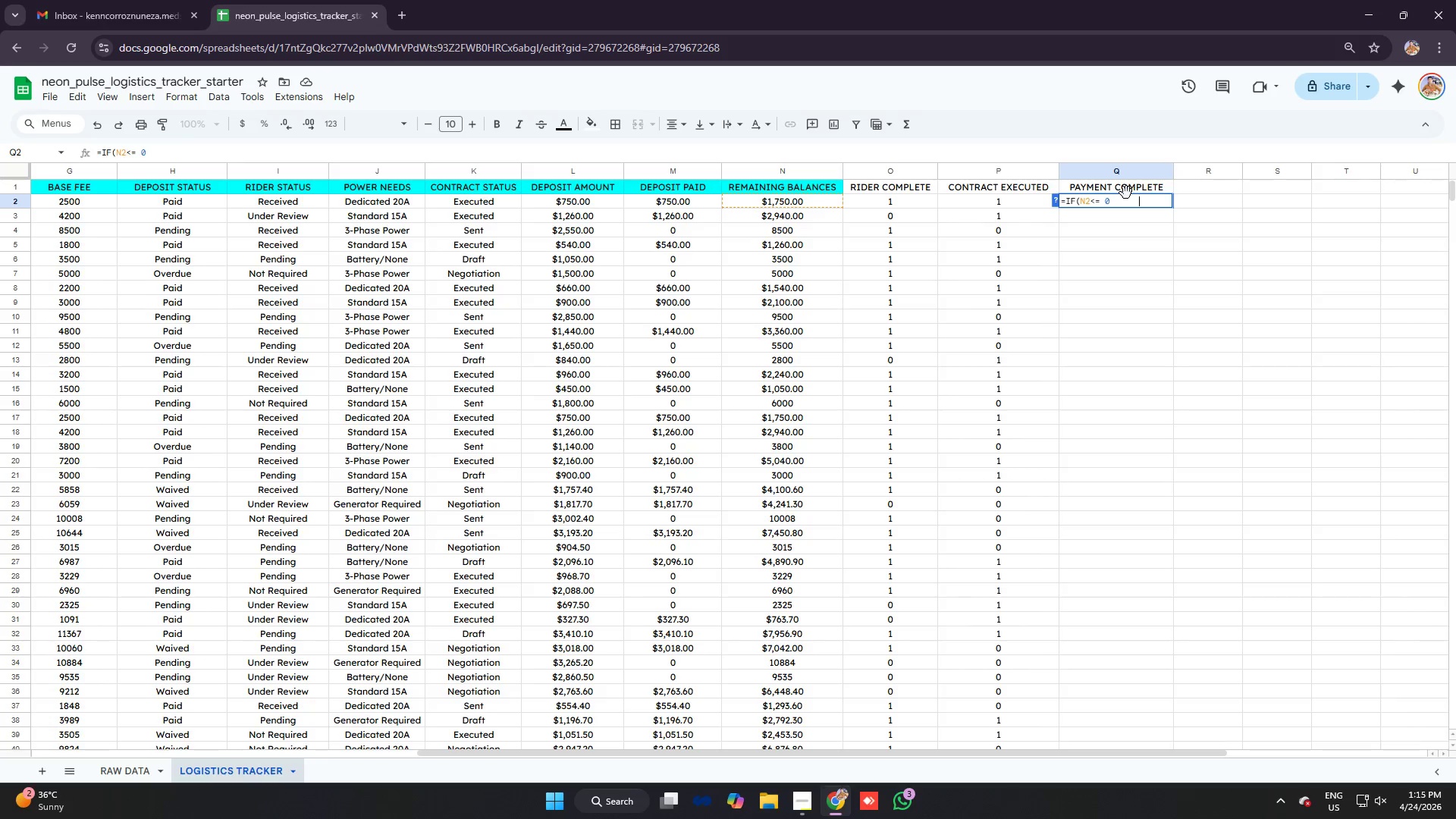 
key(Backspace)
 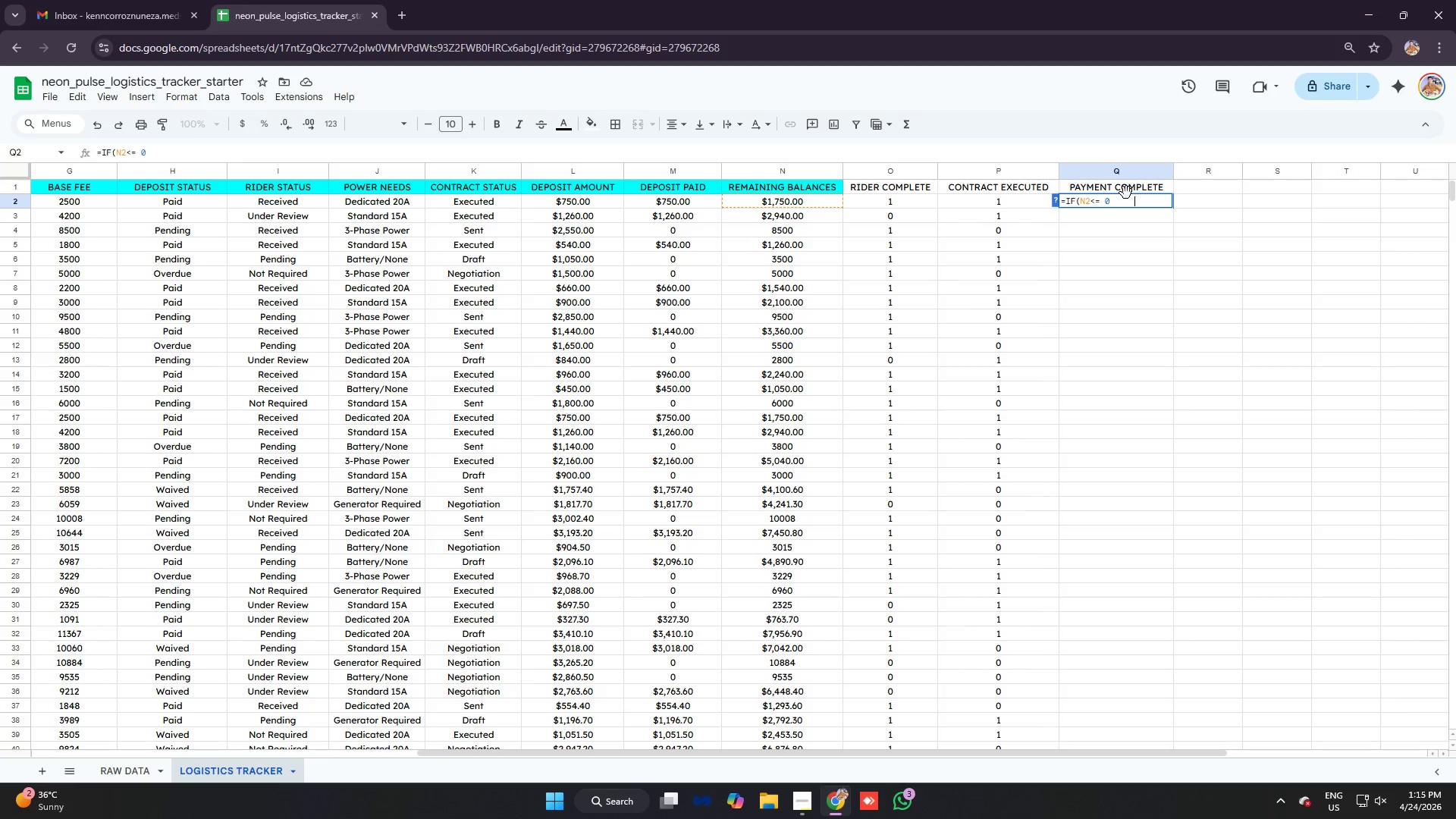 
key(Backspace)
 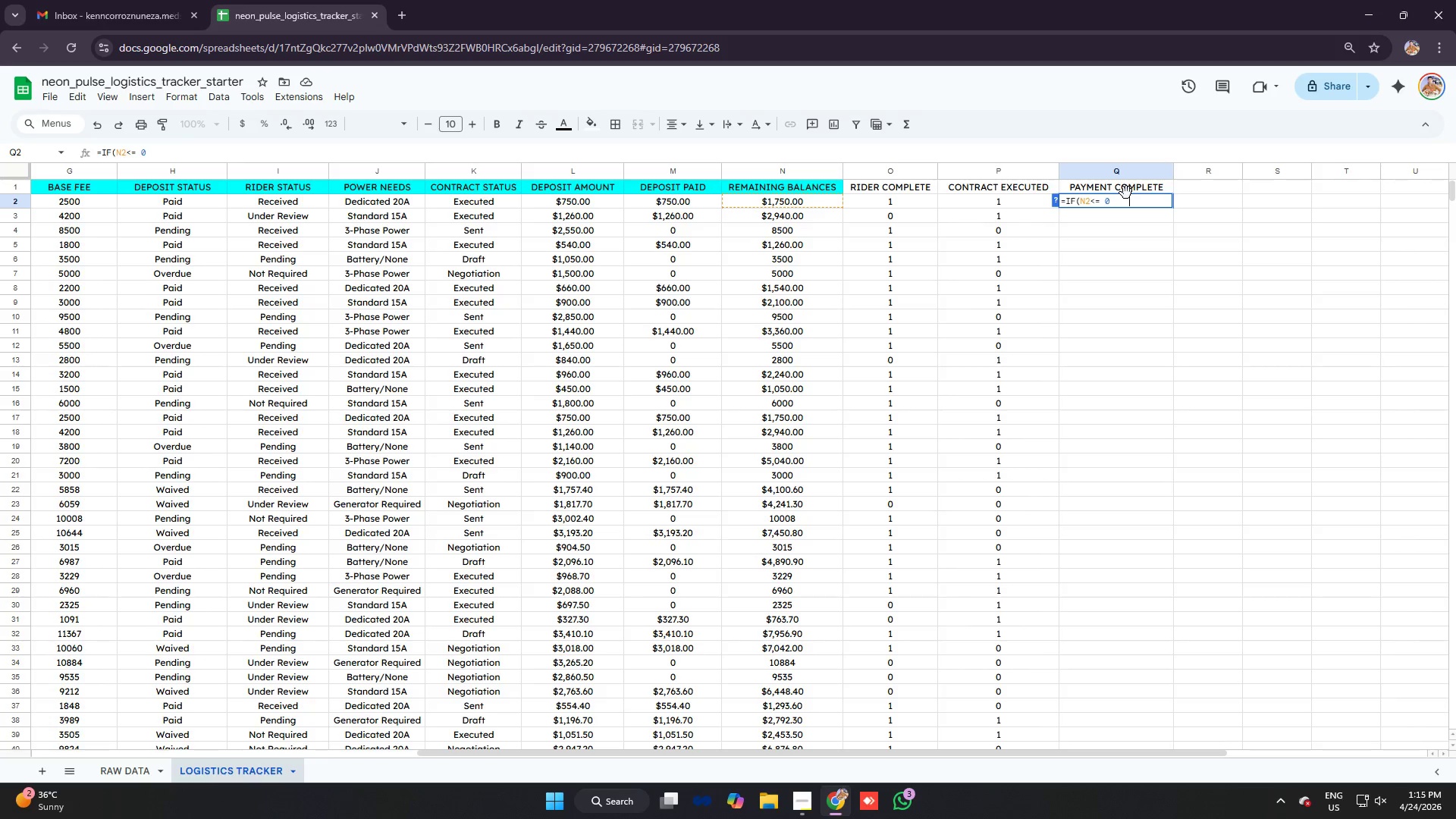 
key(Backspace)
 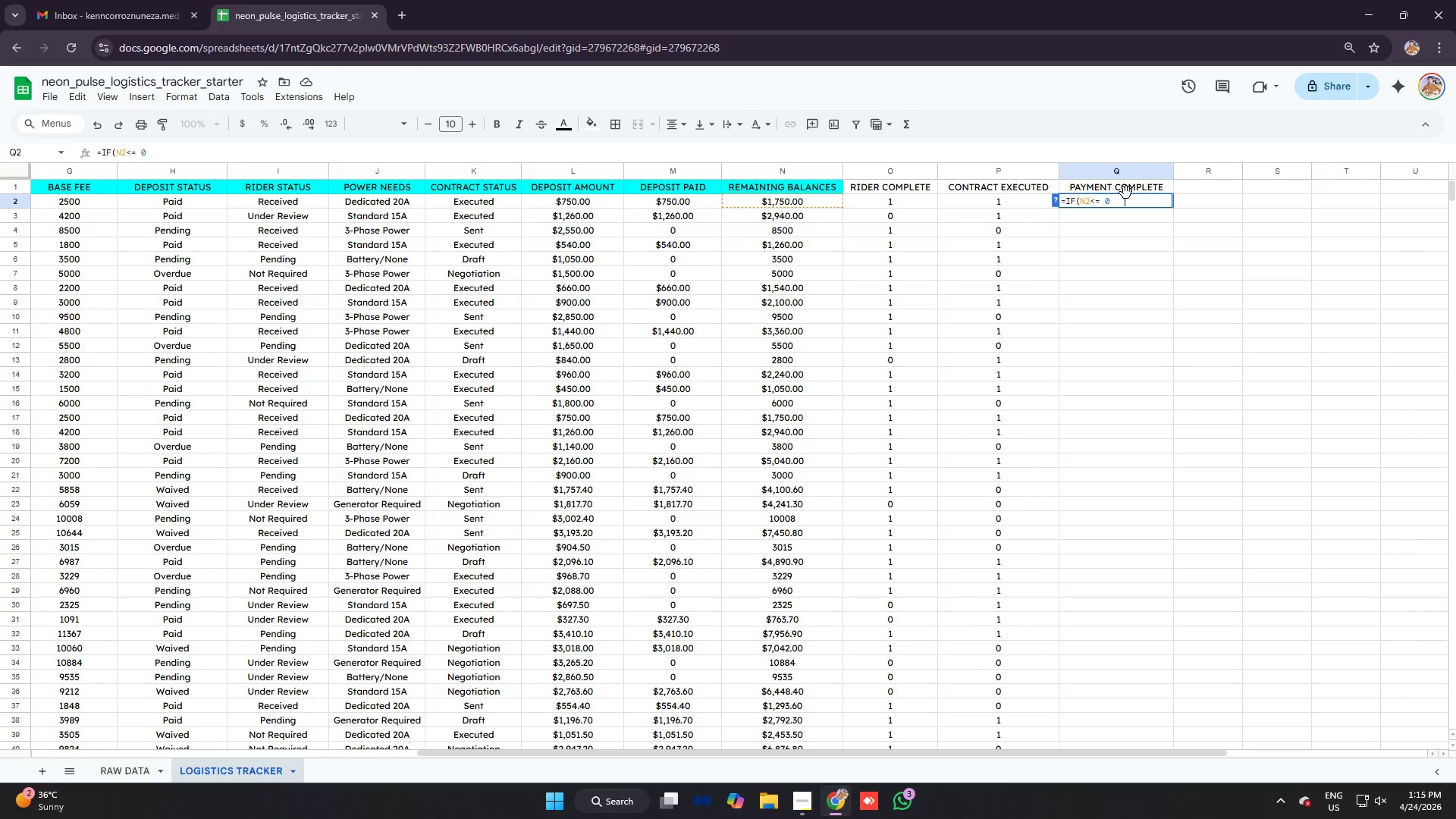 
key(Backspace)
 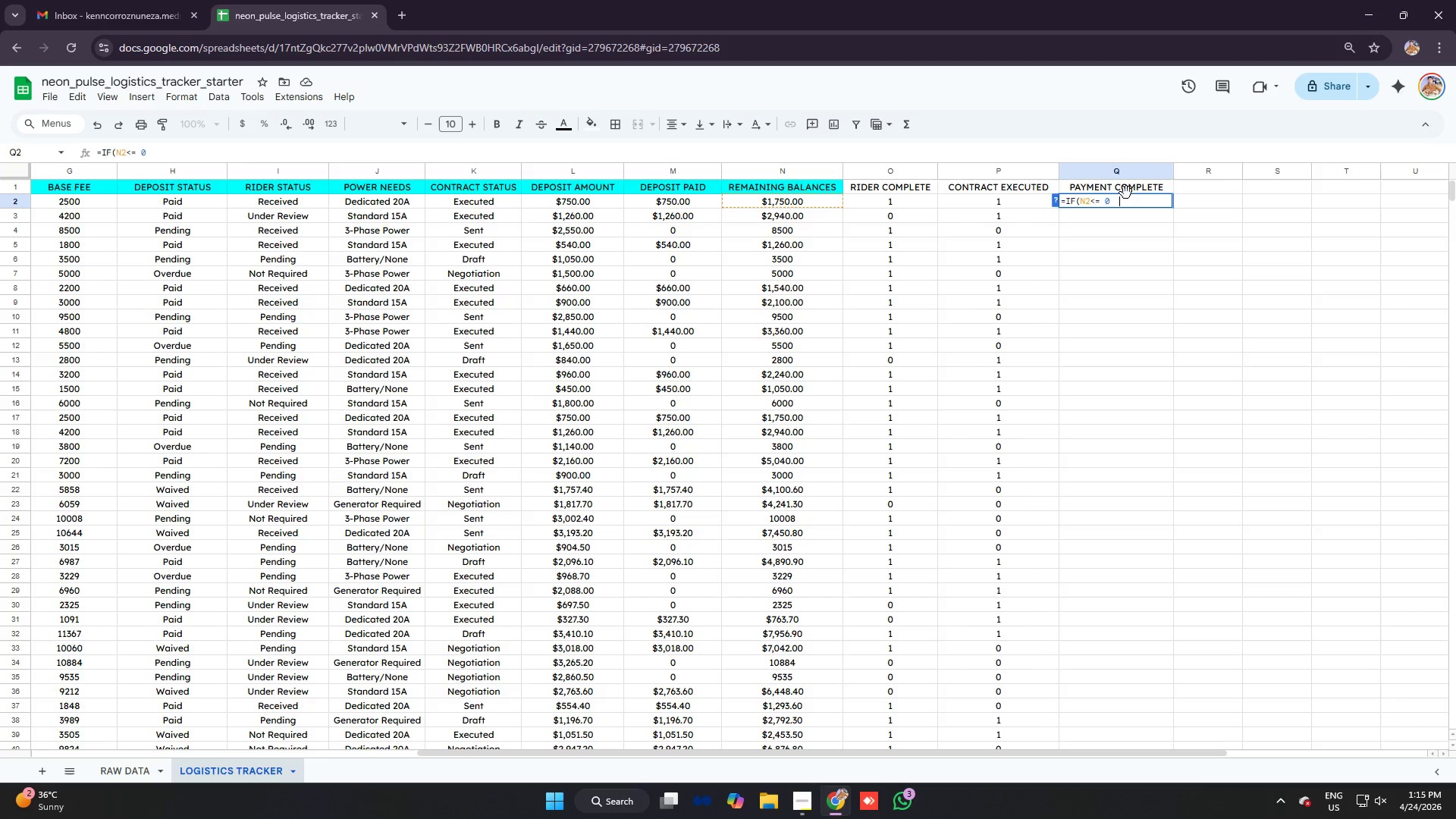 
key(Backspace)
 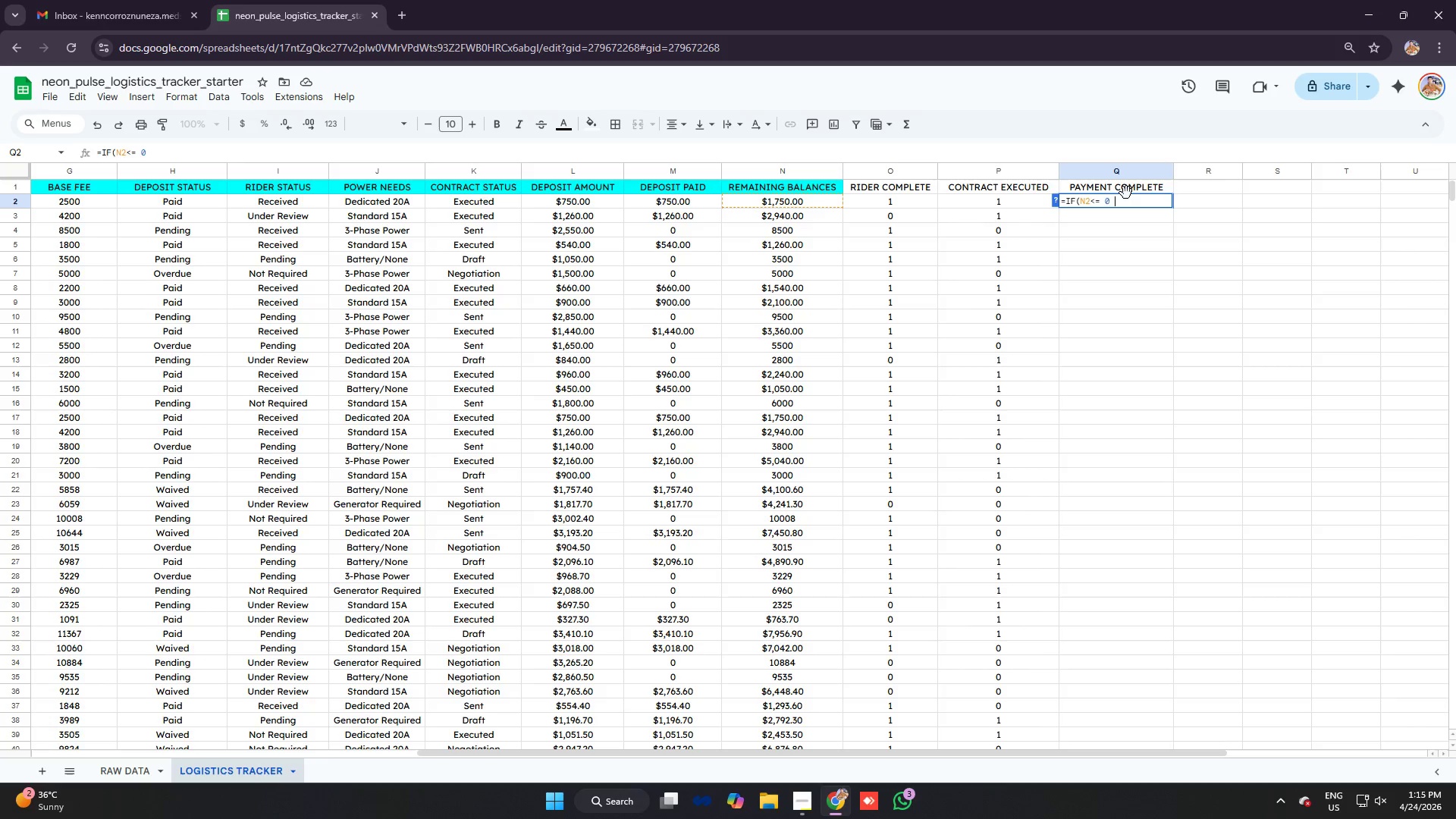 
key(Backspace)
 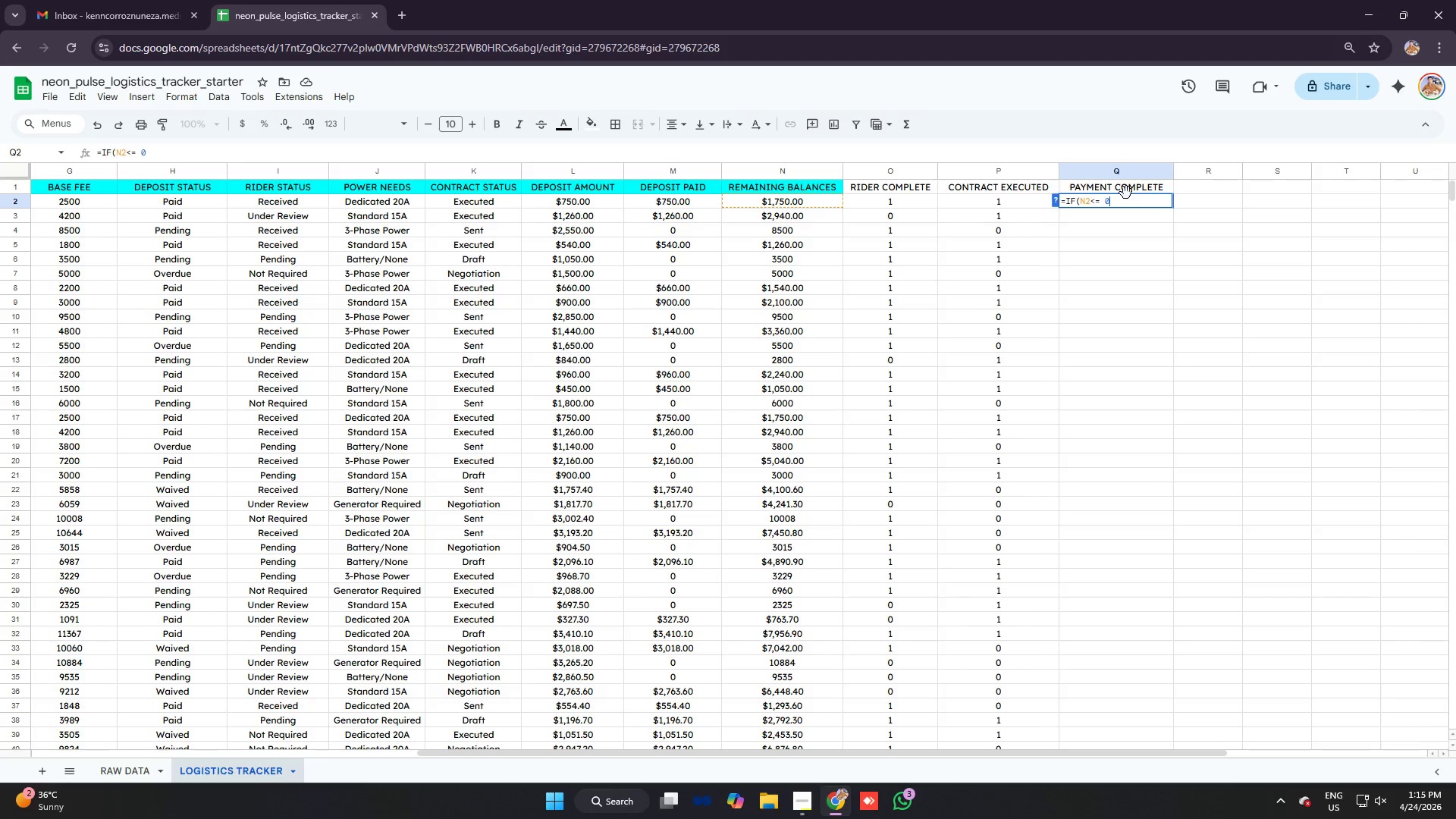 
key(Backspace)
 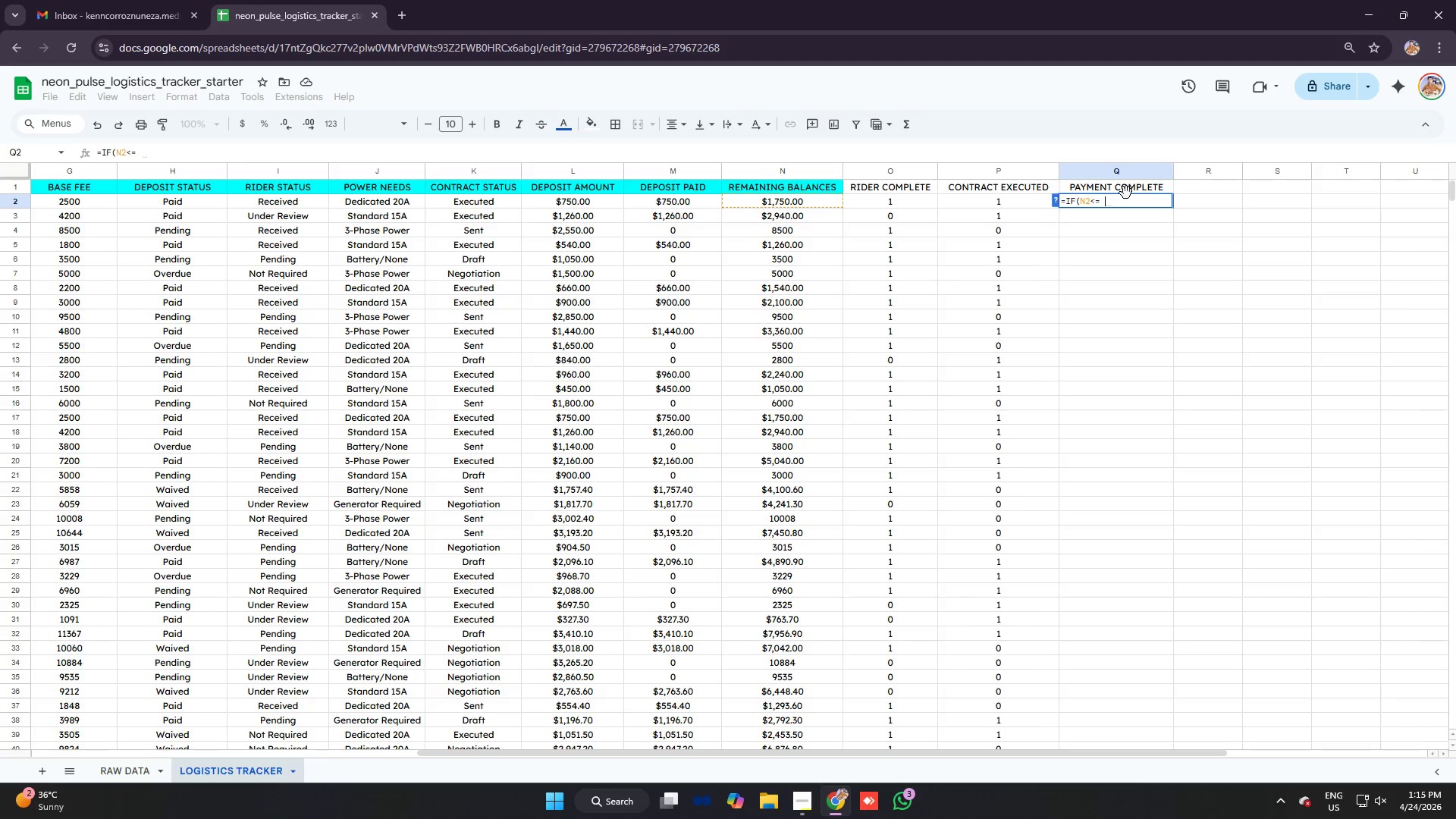 
key(Backspace)
 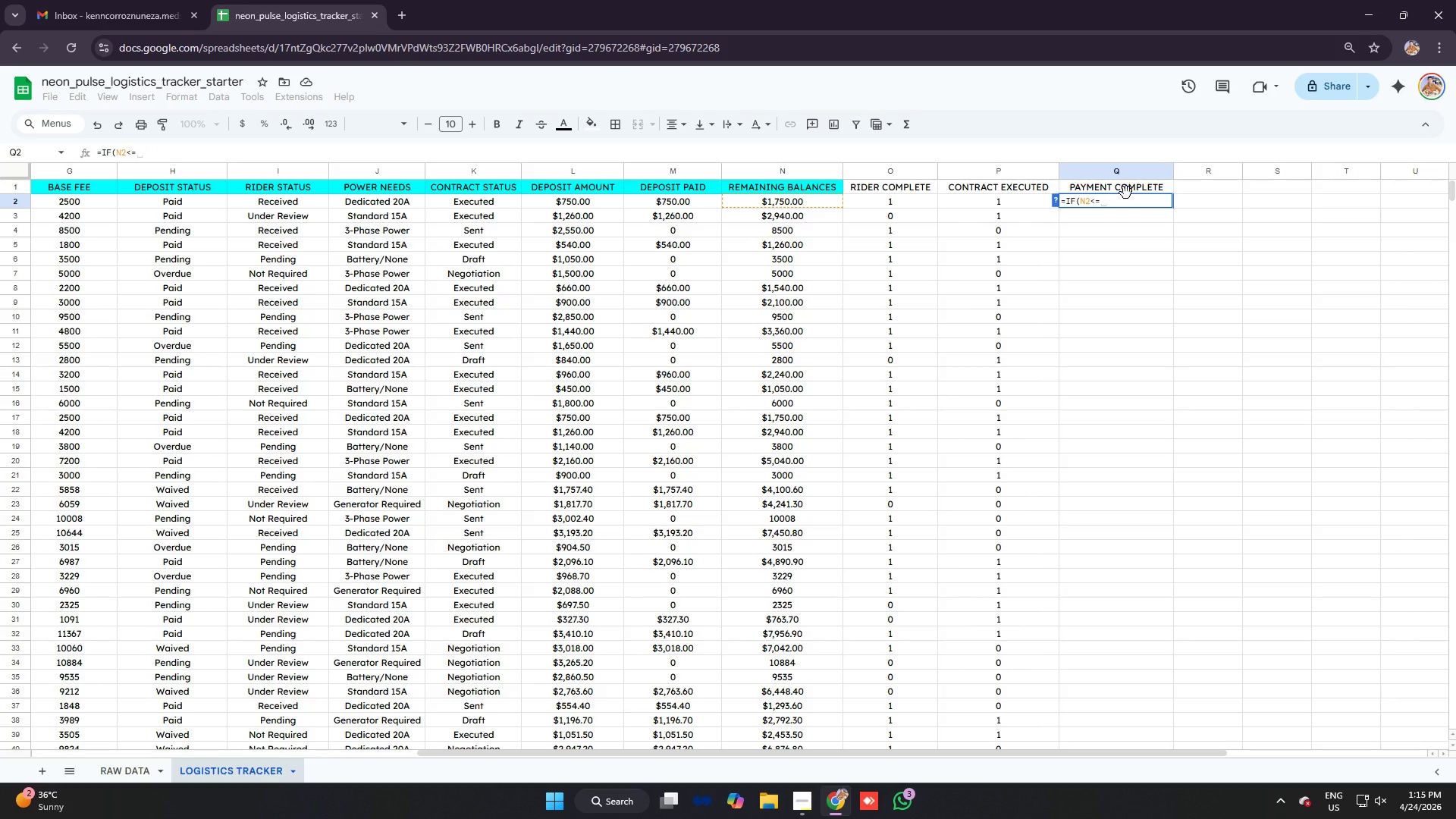 
key(0)
 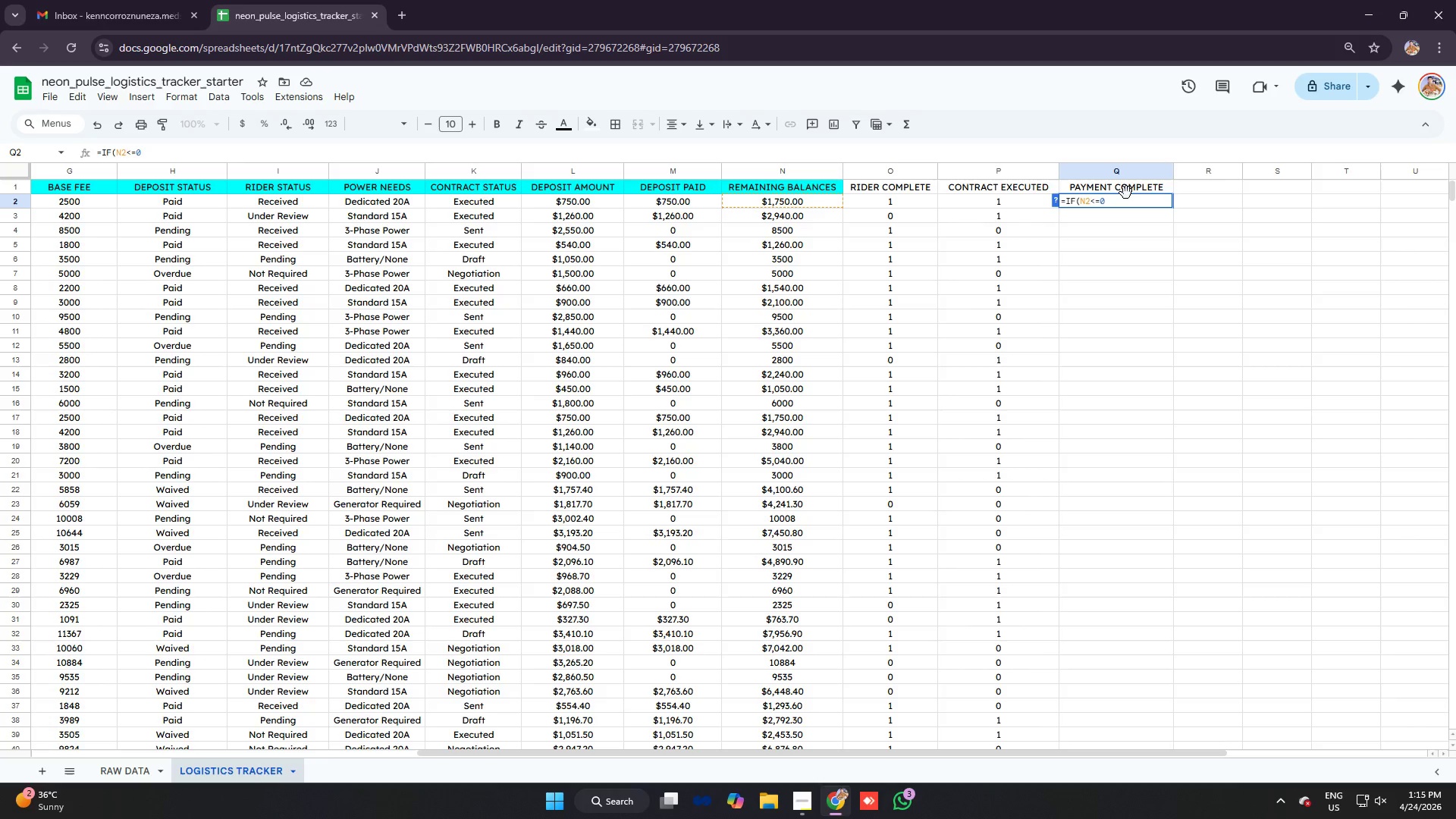 
key(Comma)
 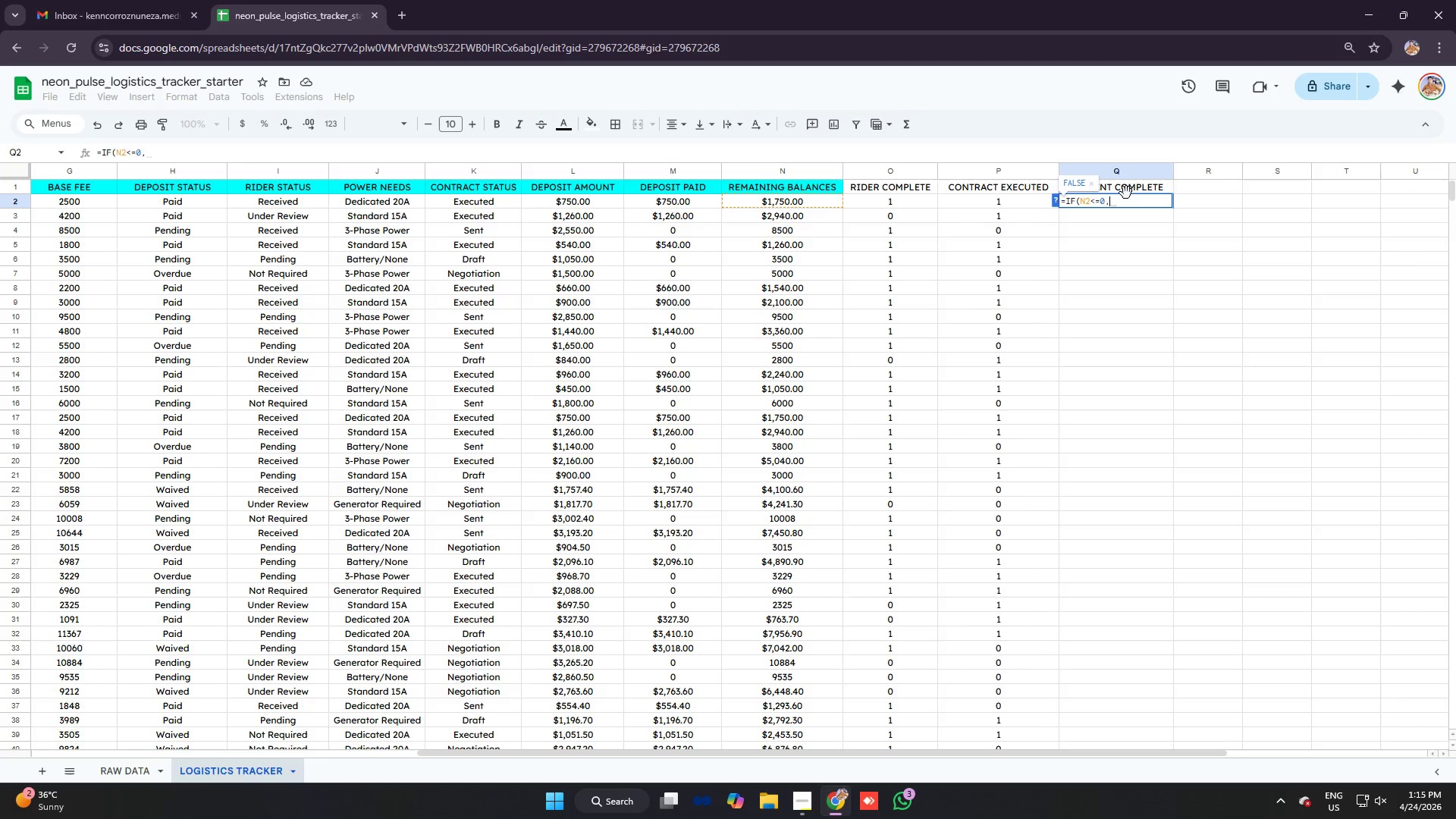 
key(1)
 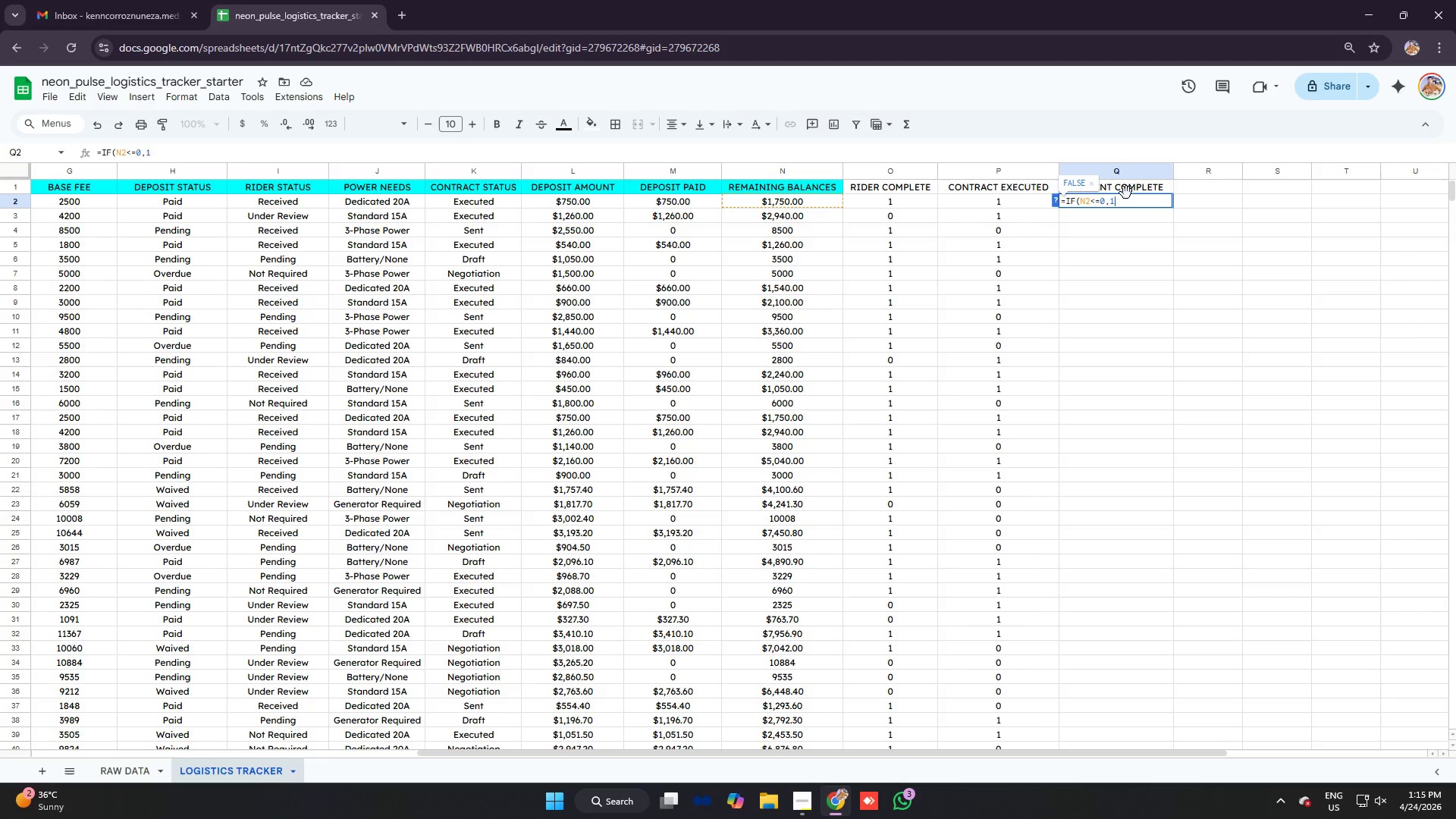 
key(Comma)
 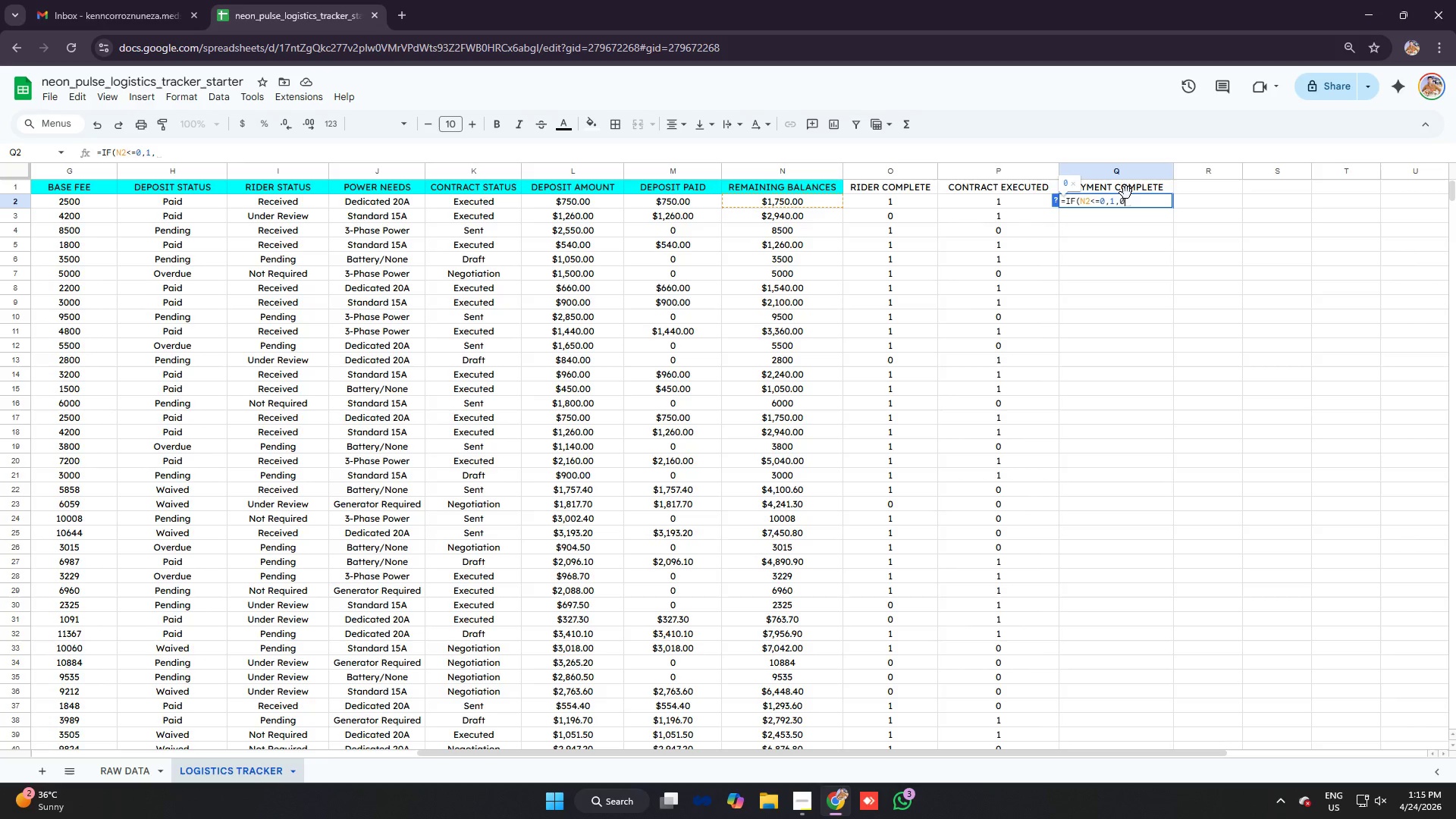 
key(0)
 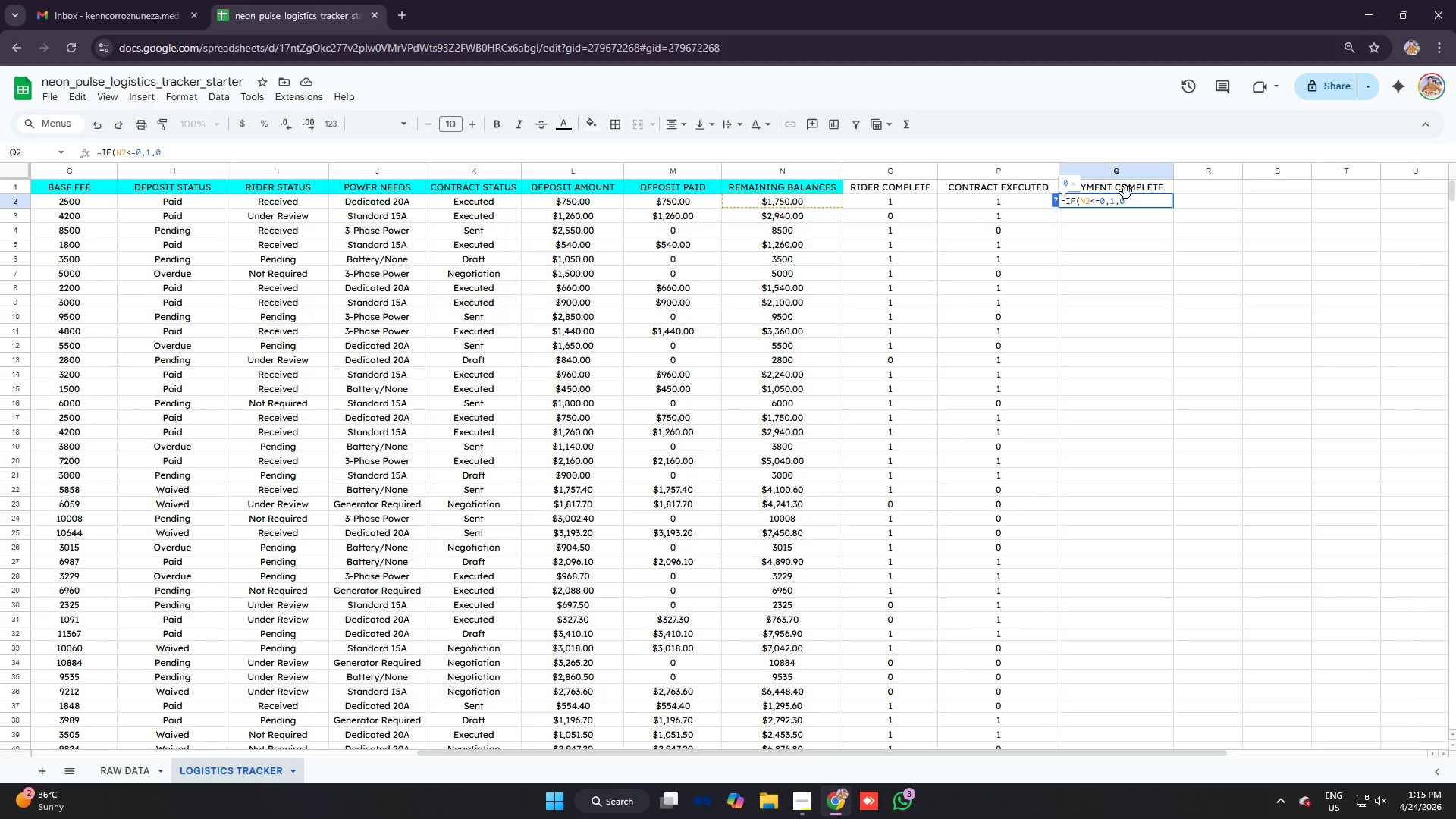 
key(Enter)
 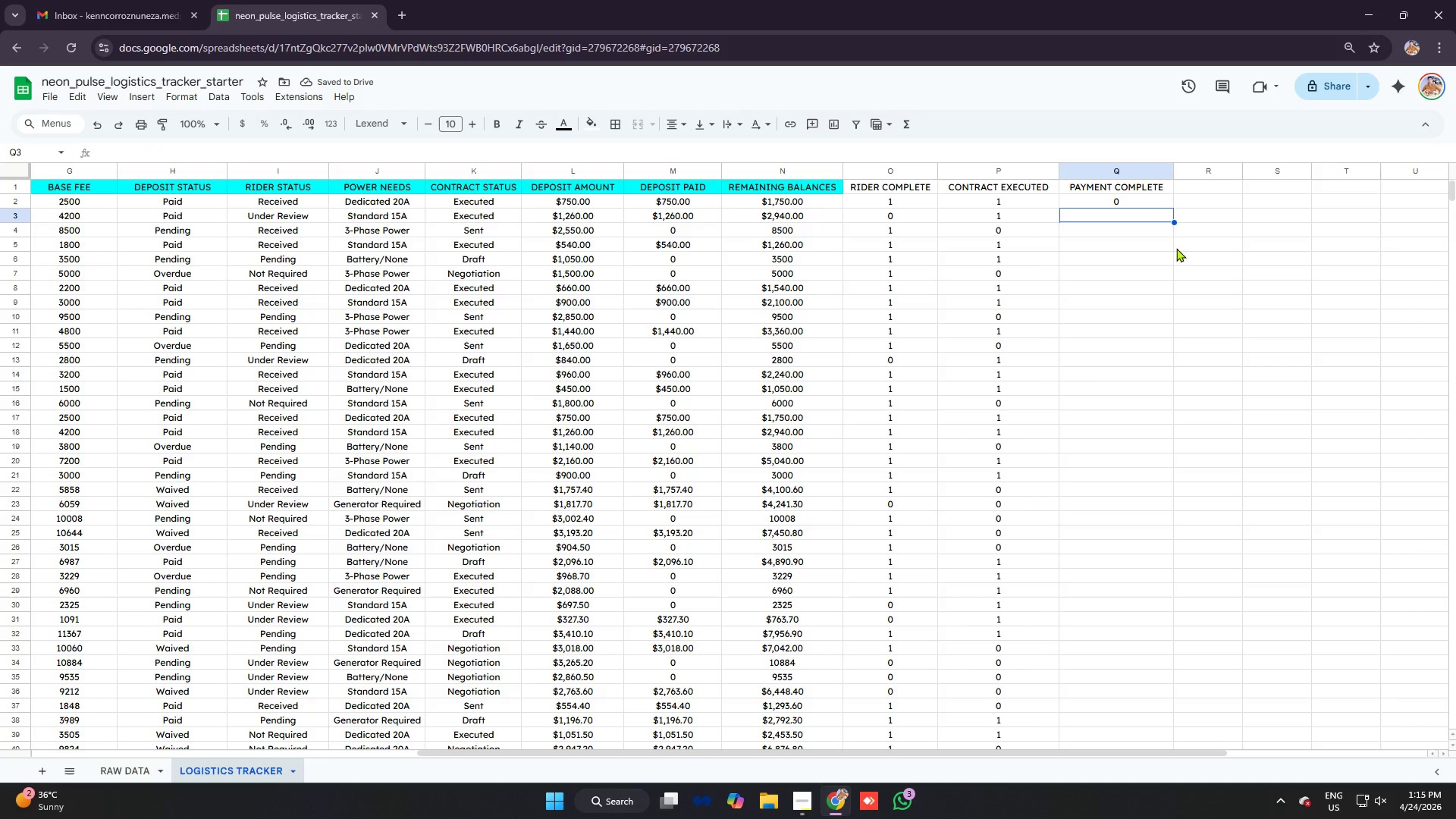 
key(Alt+AltLeft)
 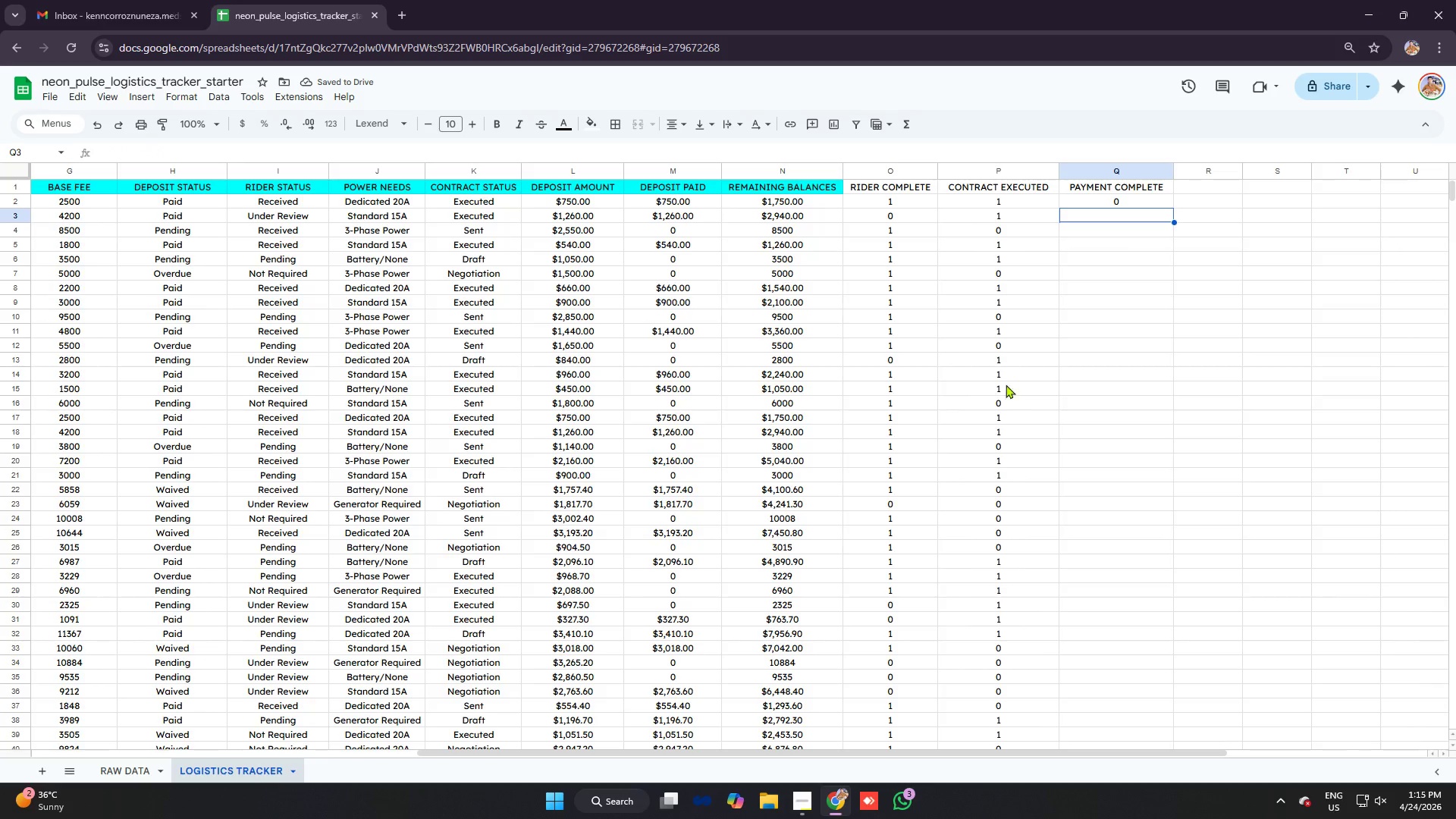 
key(Alt+Tab)